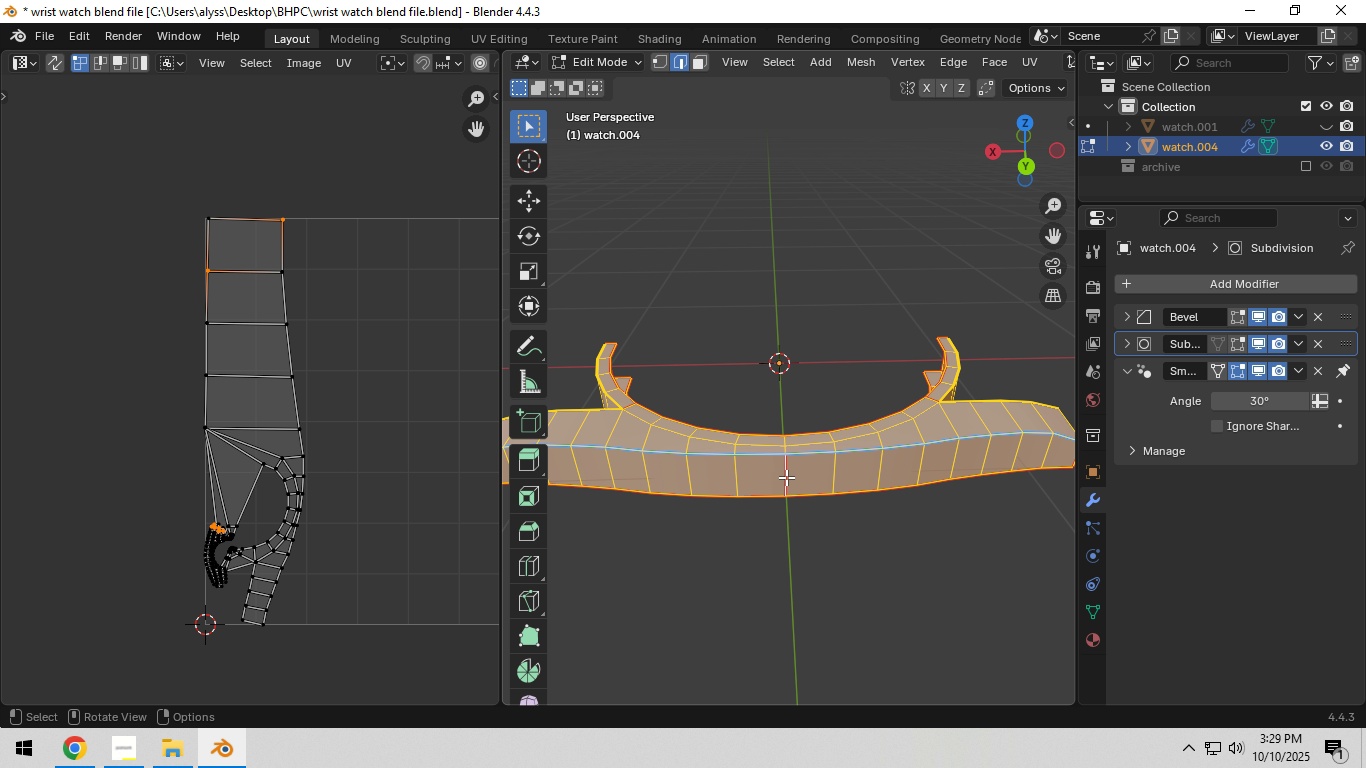 
key(A)
 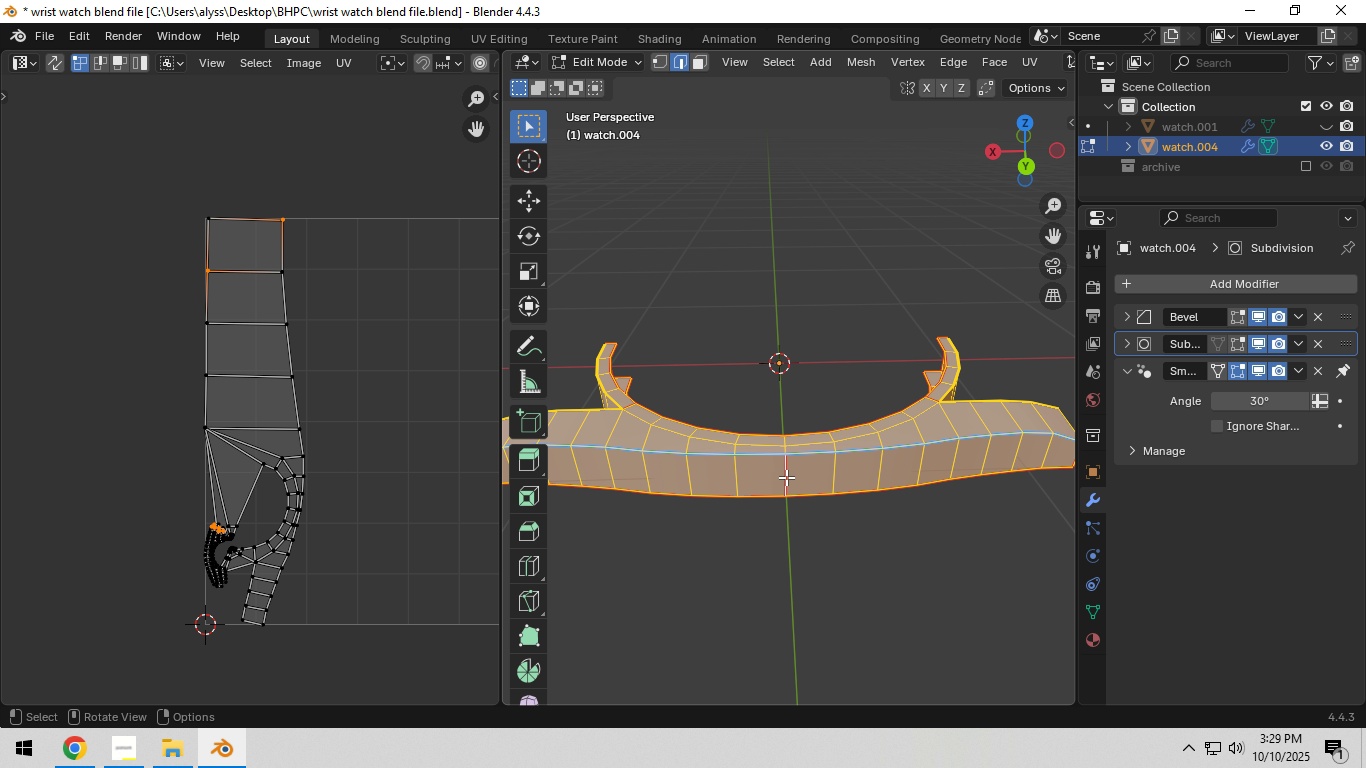 
key(Control+Z)
 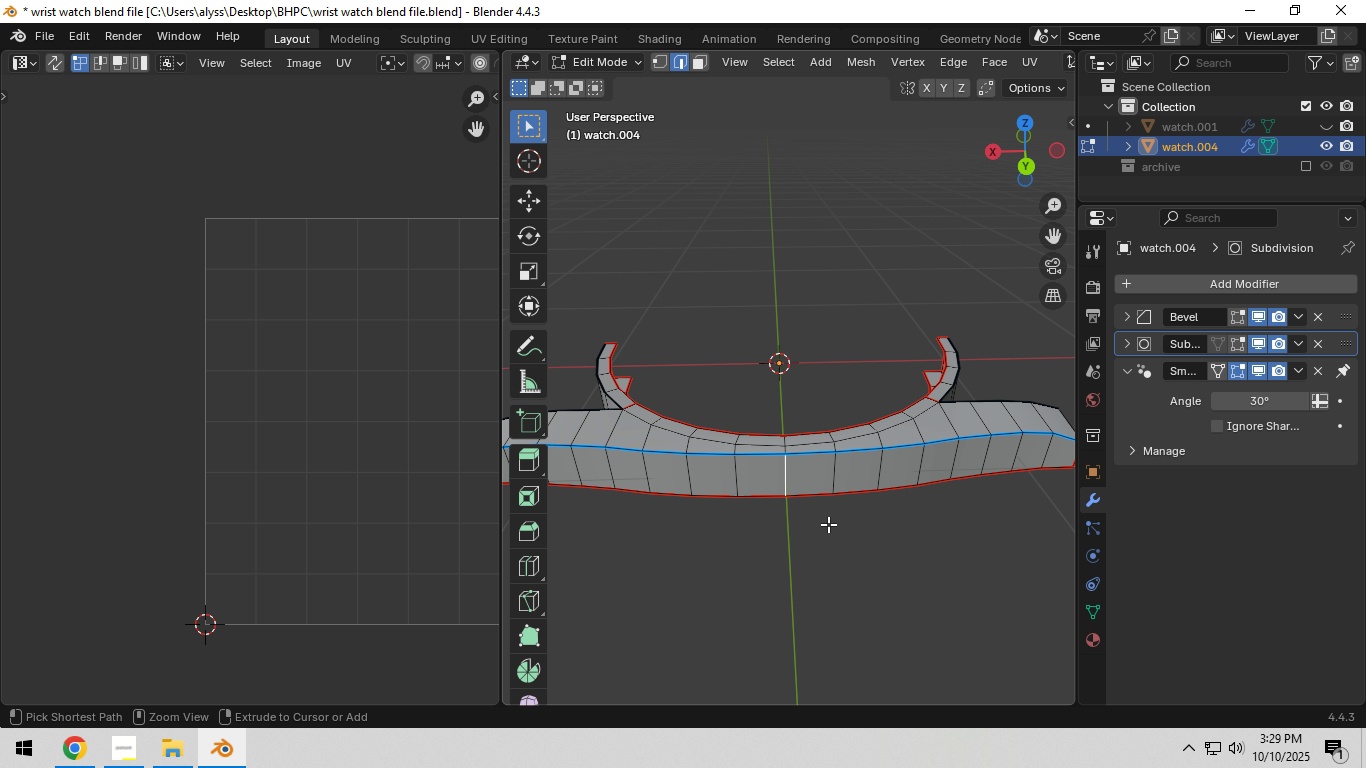 
key(Control+Z)
 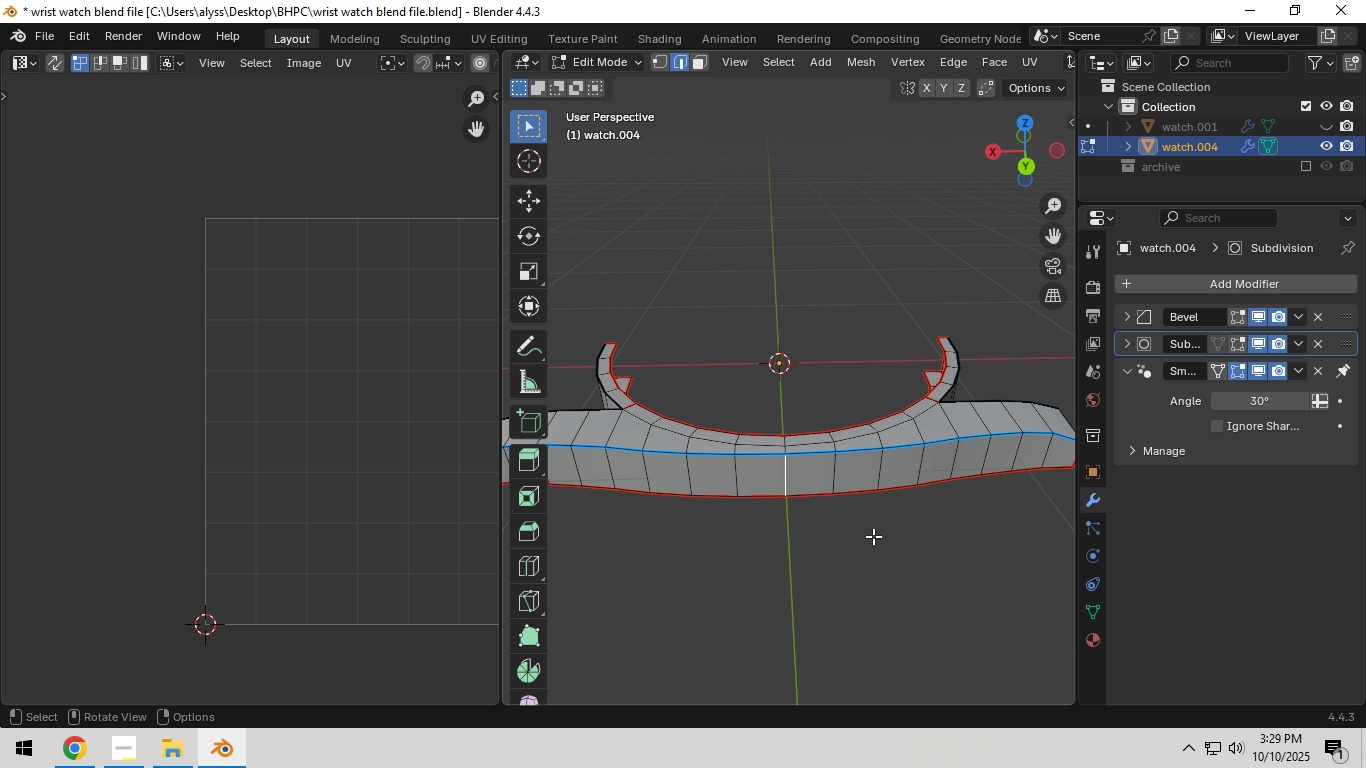 
left_click([873, 536])
 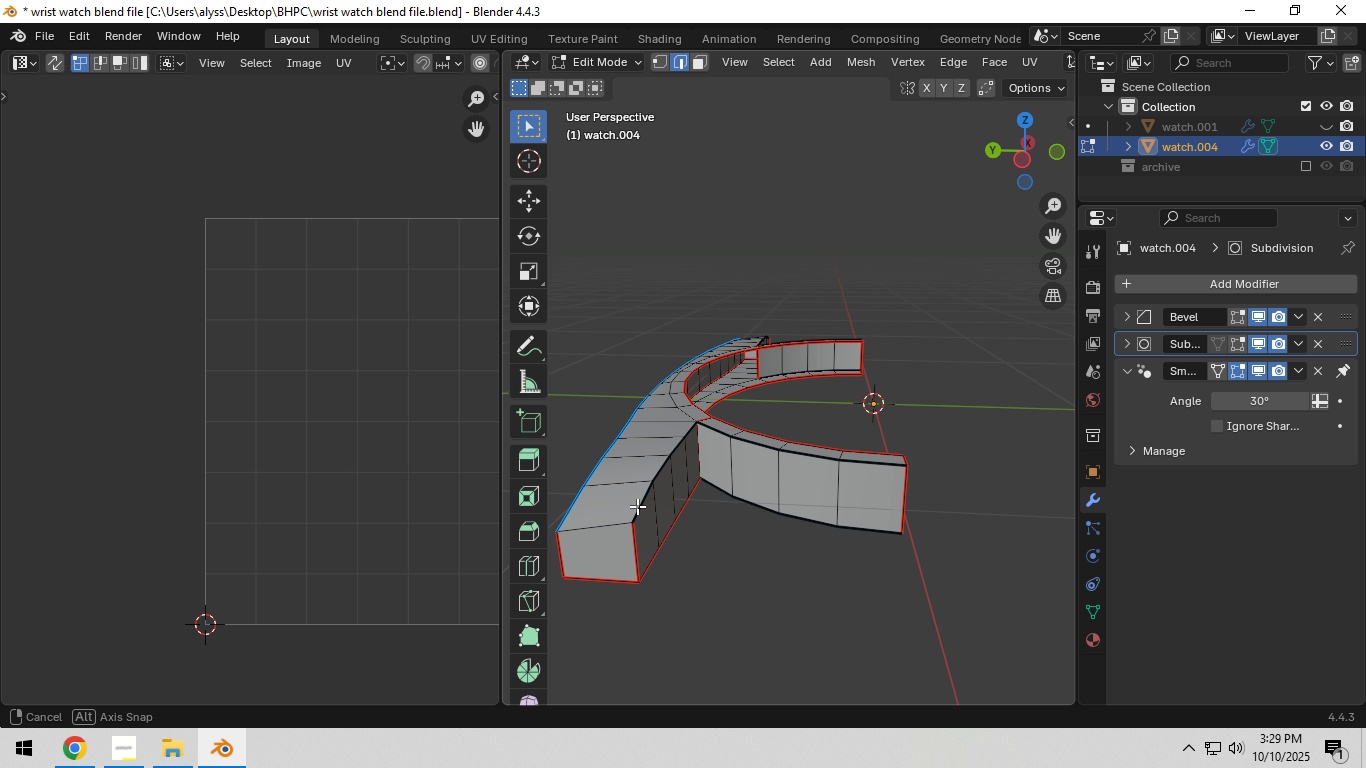 
wait(5.7)
 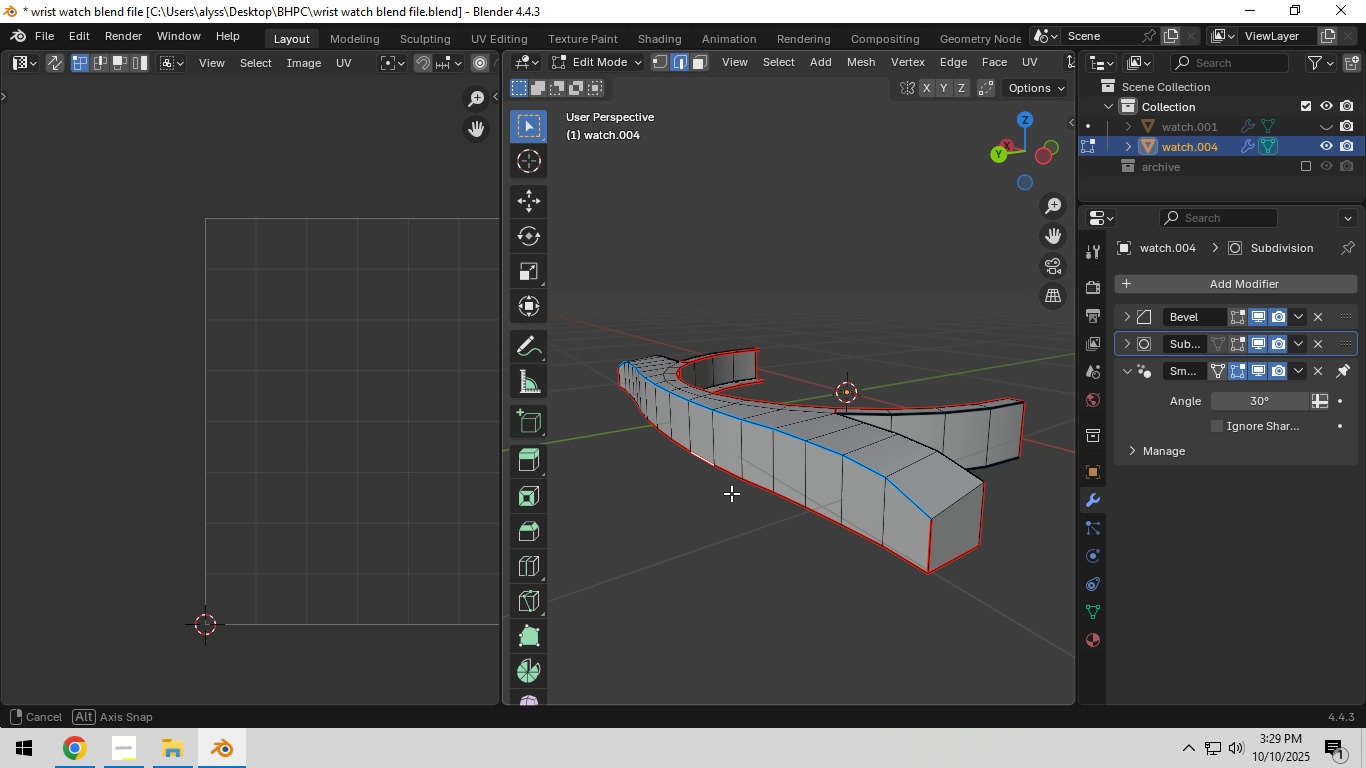 
hold_key(key=ShiftLeft, duration=0.72)
 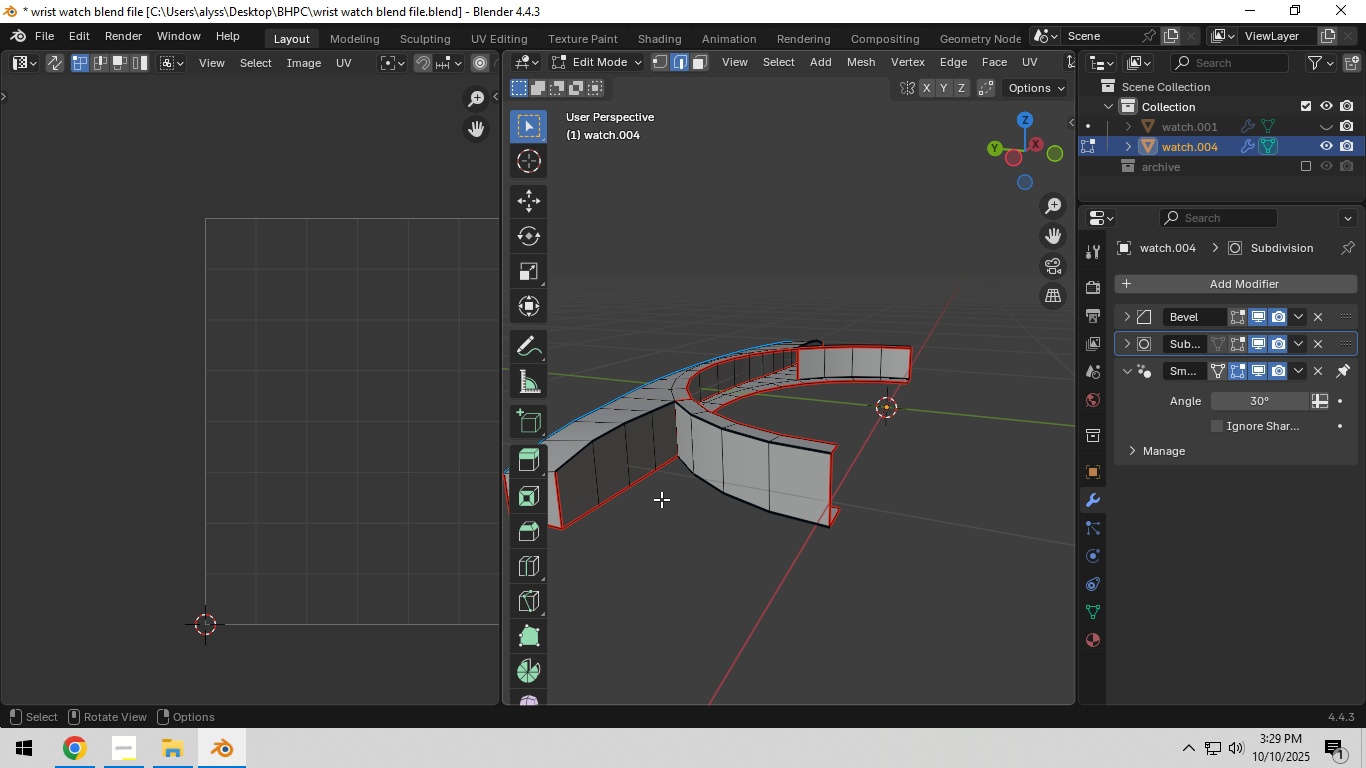 
hold_key(key=ShiftLeft, duration=0.6)
 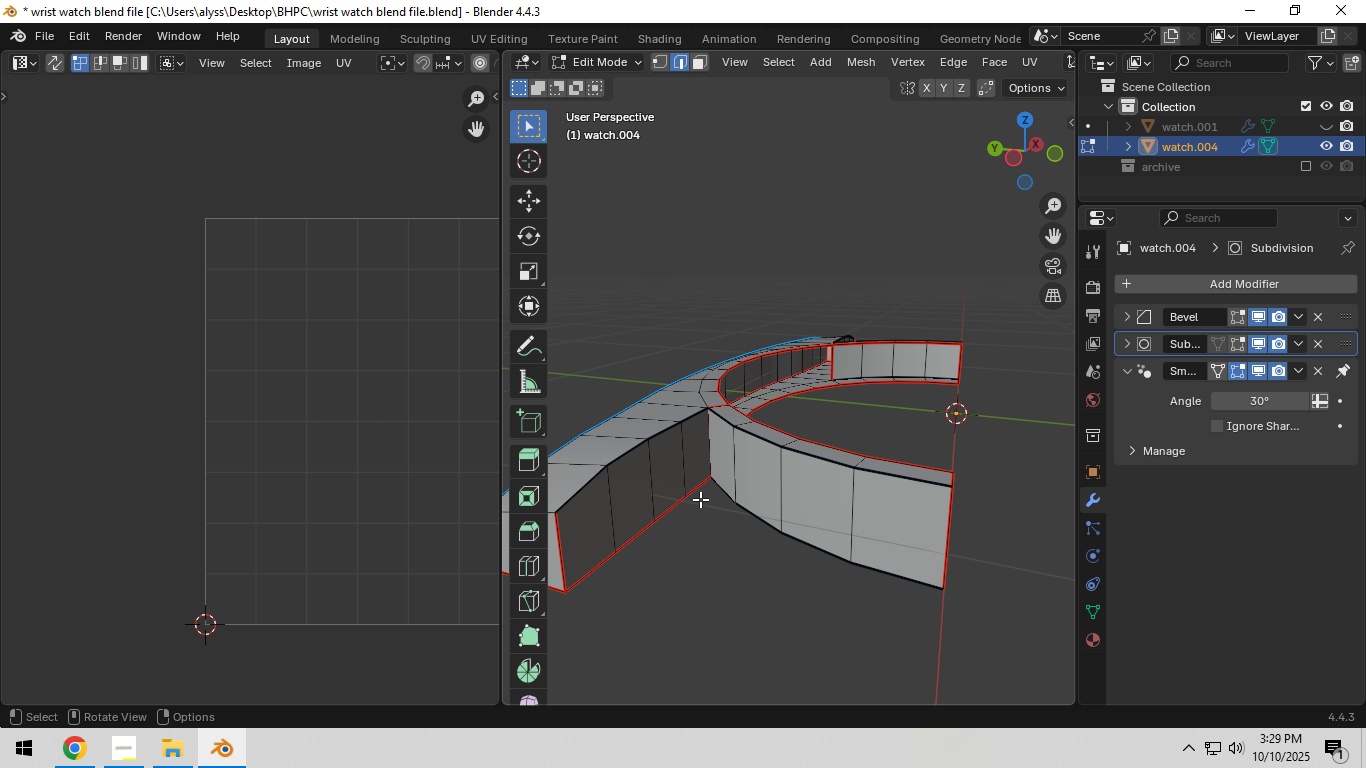 
scroll: coordinate [701, 500], scroll_direction: up, amount: 2.0
 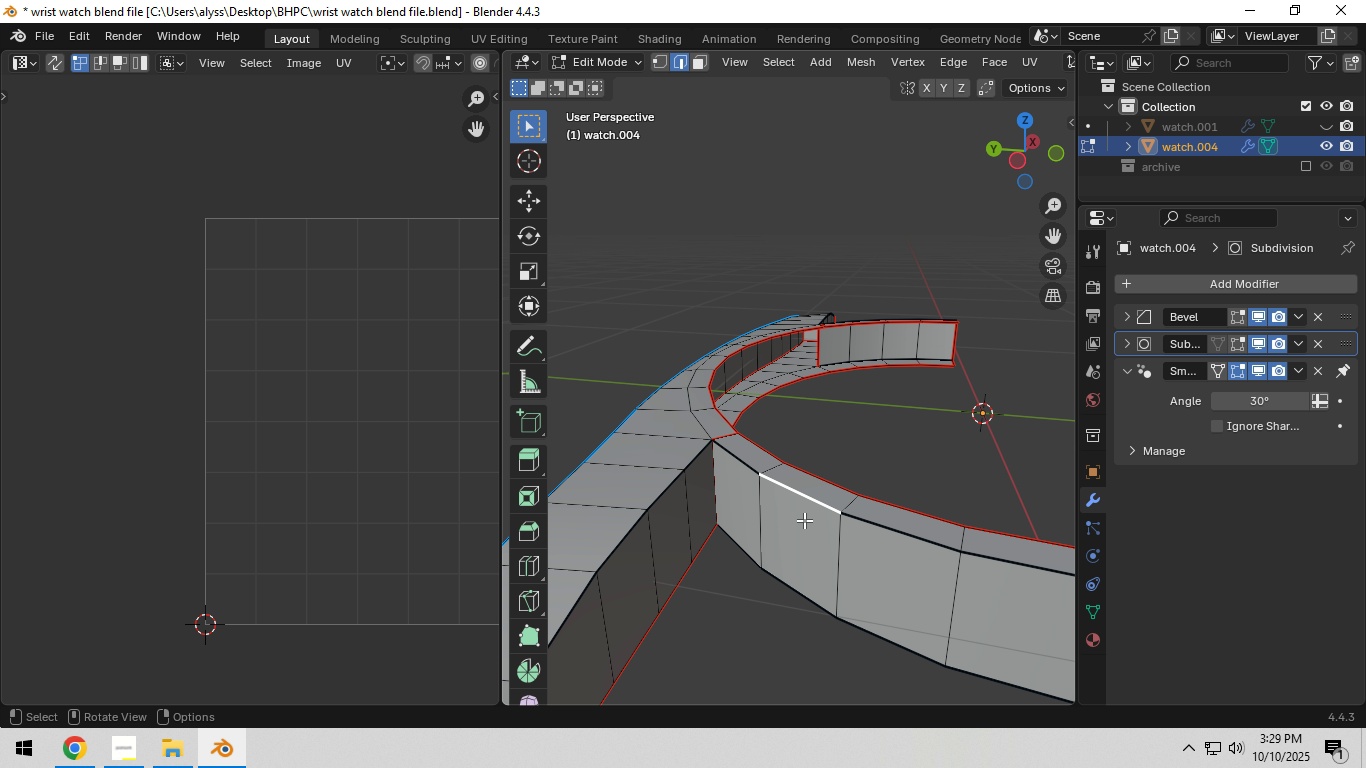 
left_click([804, 520])
 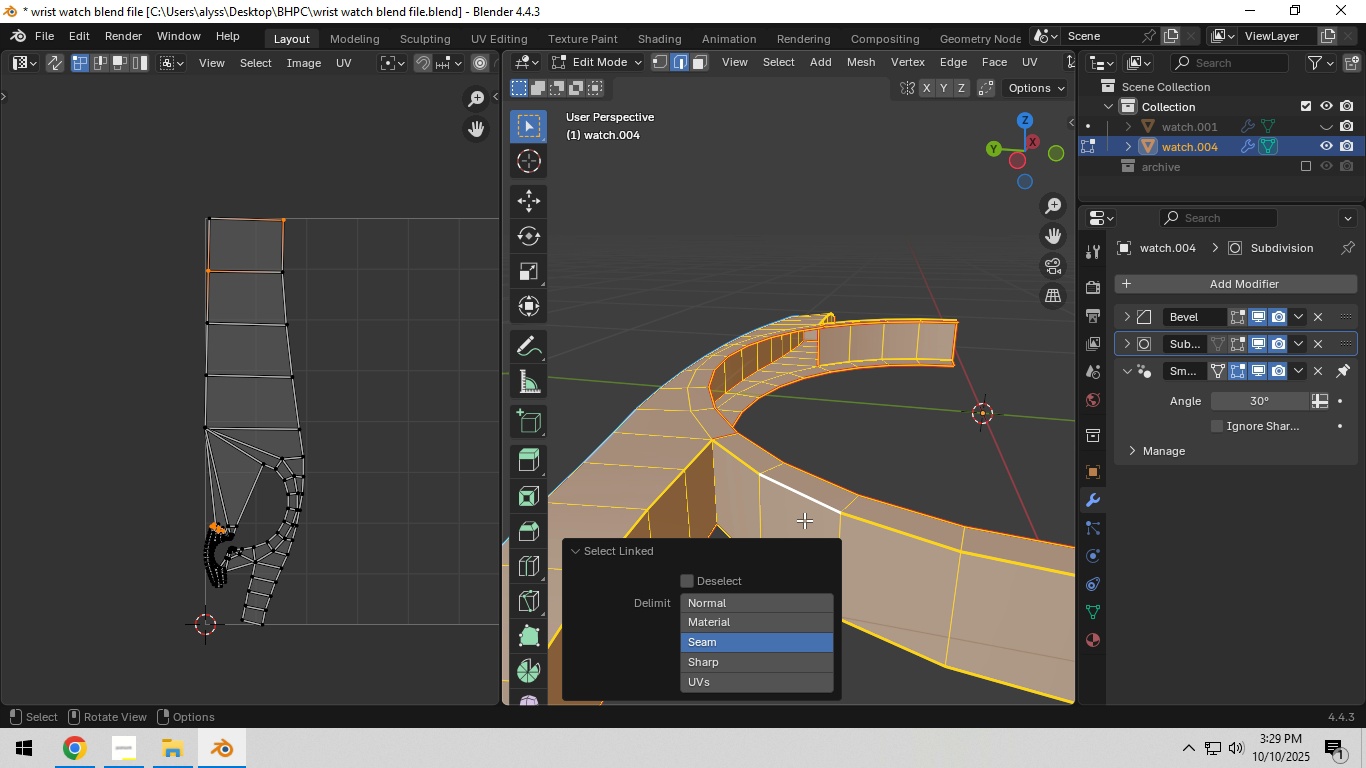 
key(L)
 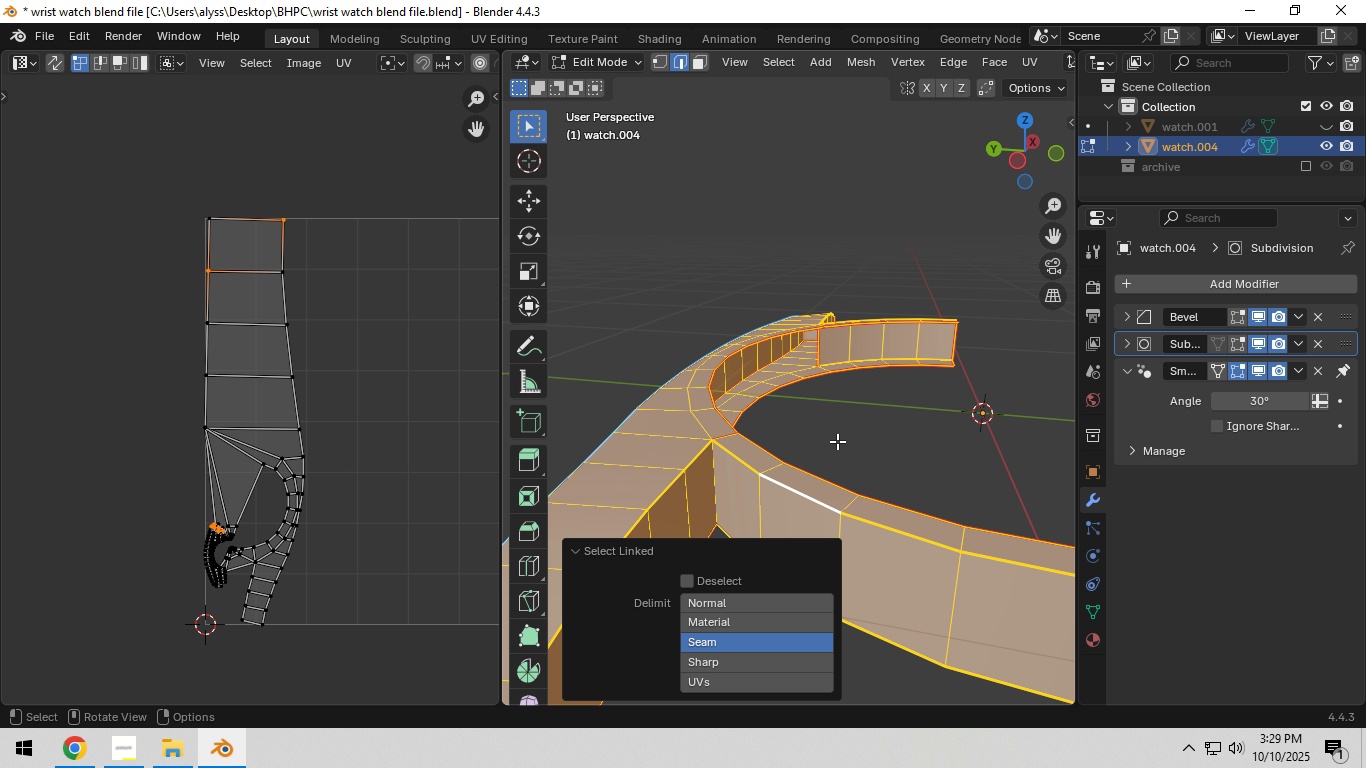 
left_click([837, 441])
 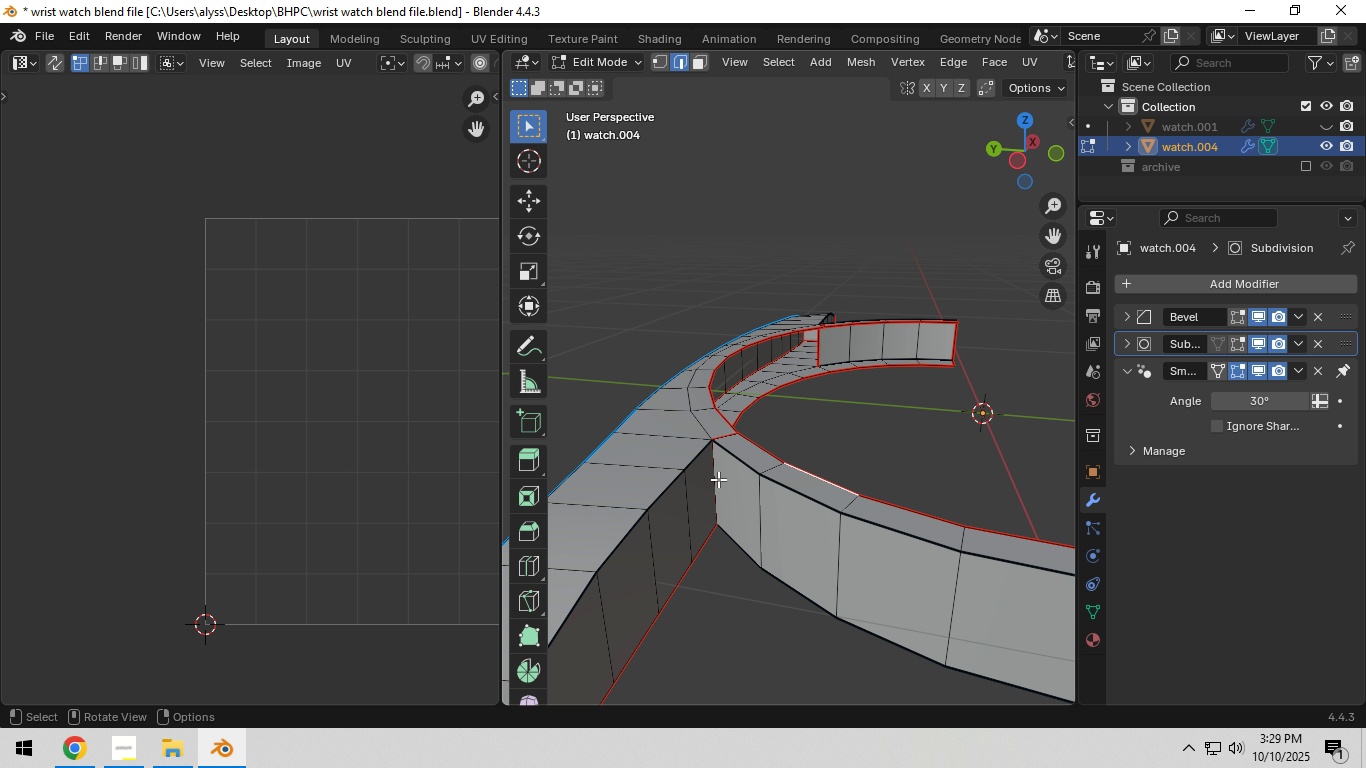 
left_click([718, 479])
 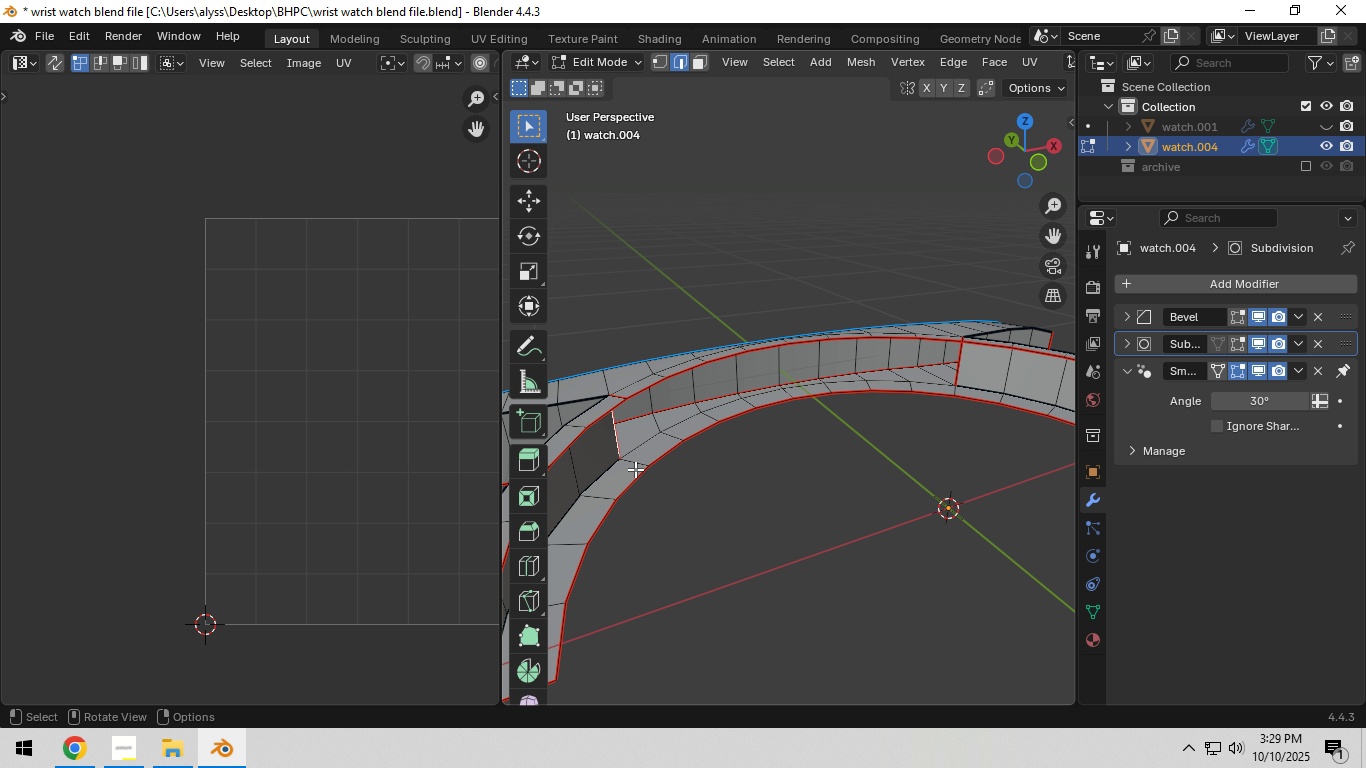 
left_click([634, 465])
 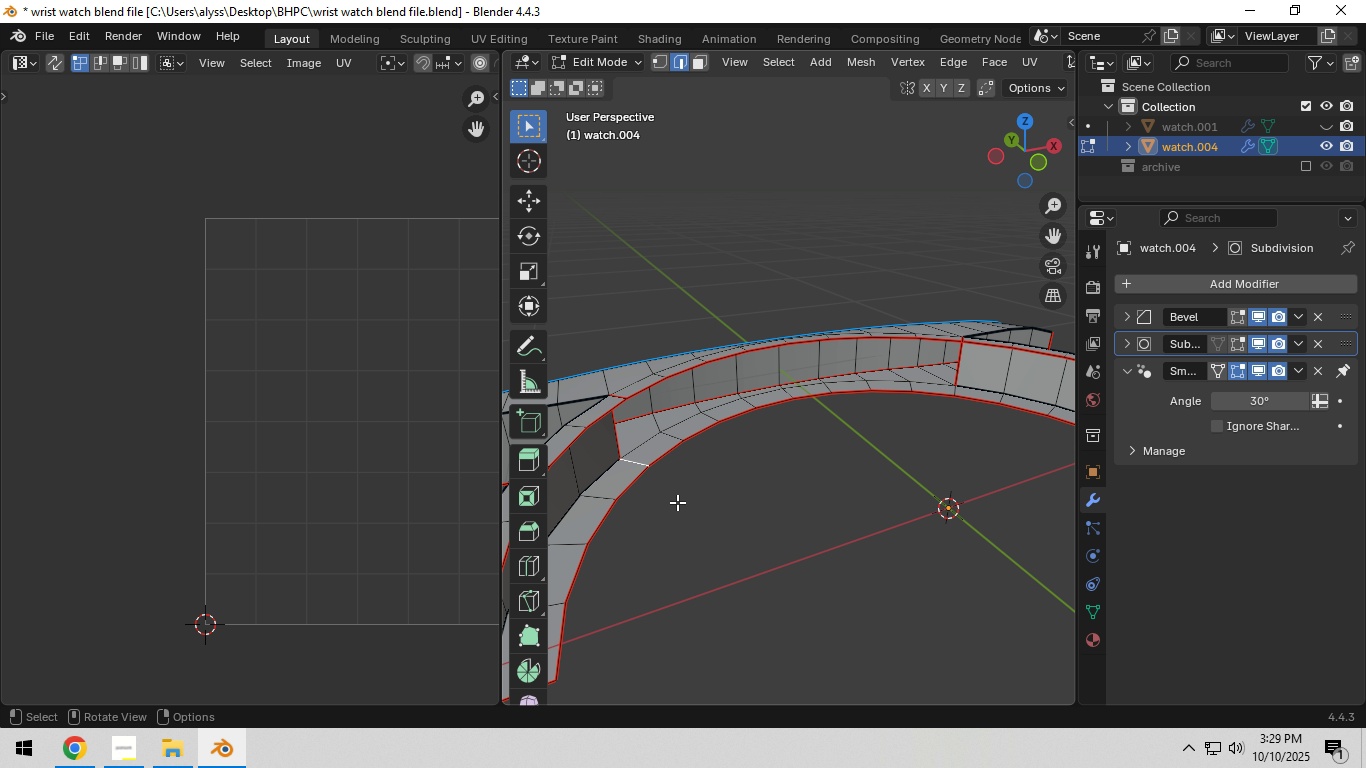 
key(Control+E)
 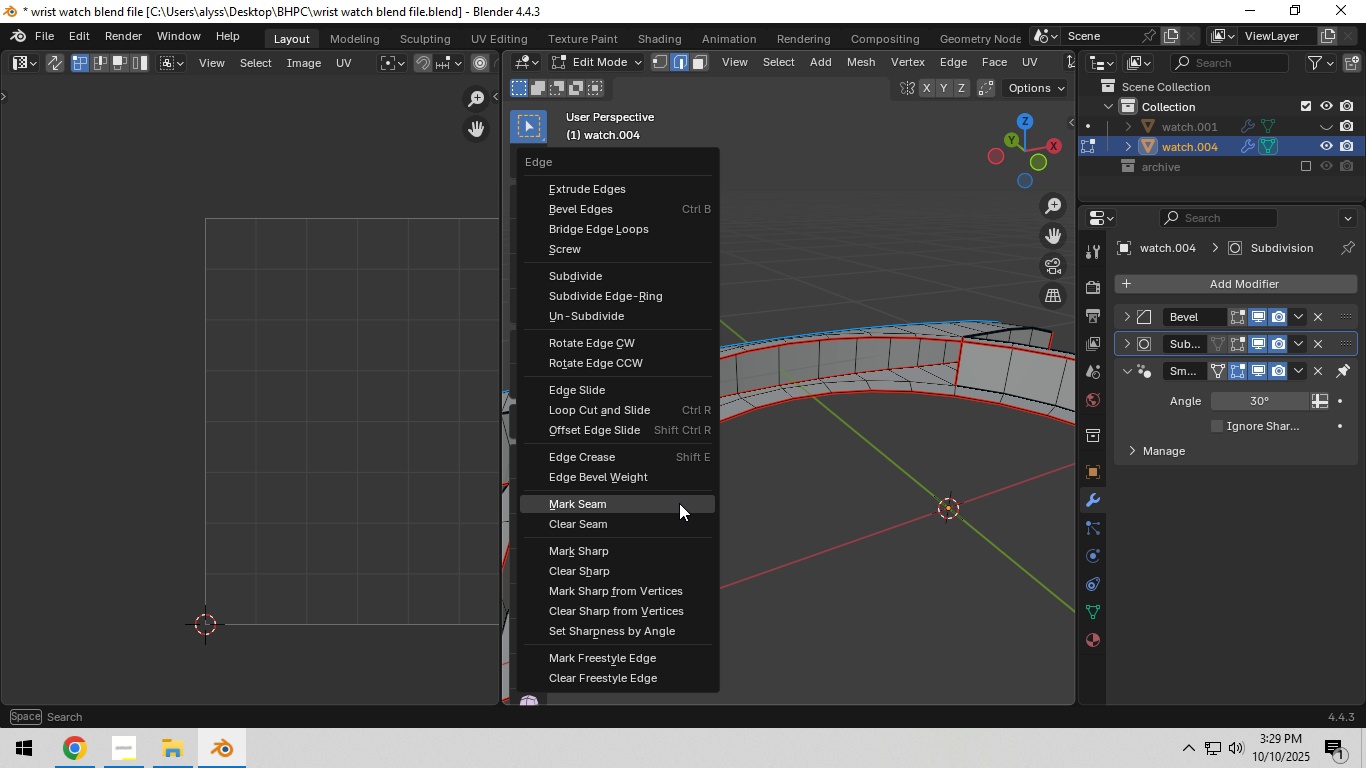 
left_click([679, 503])
 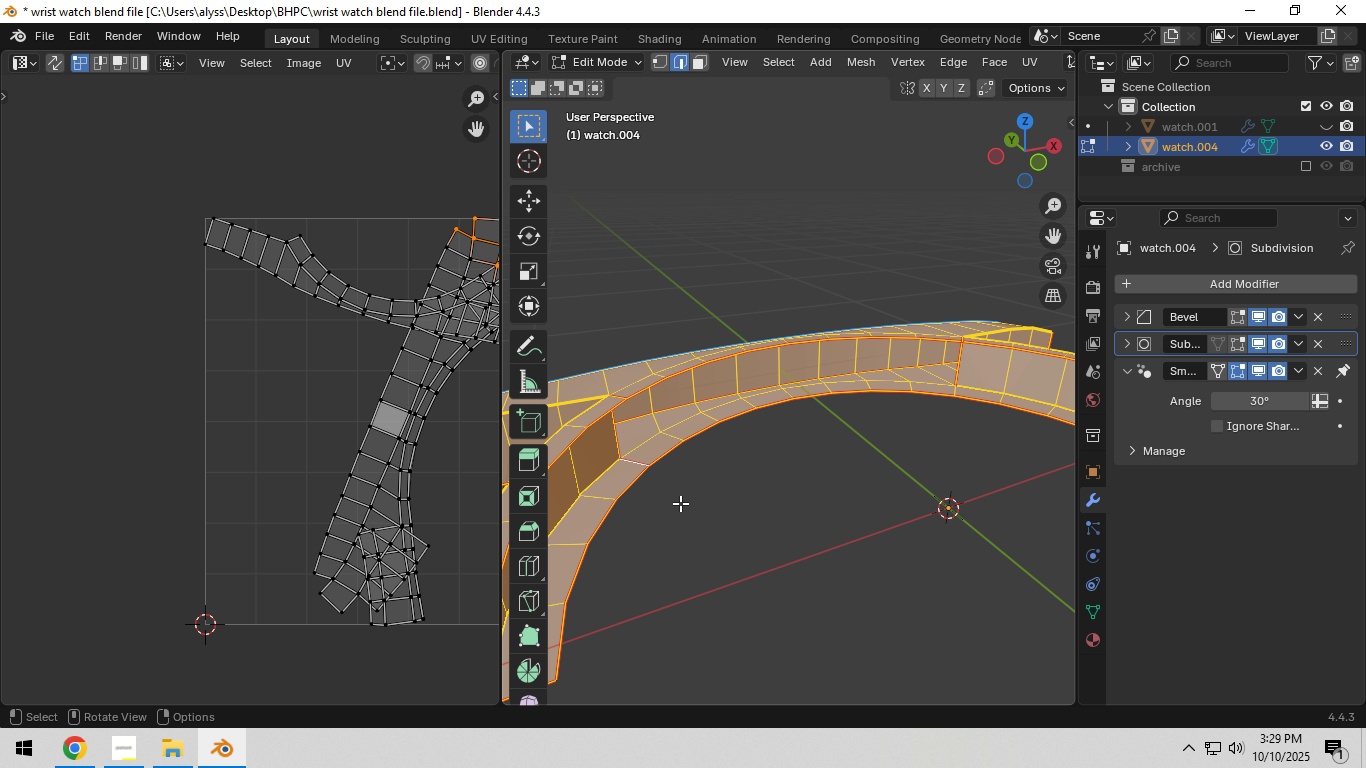 
key(A)
 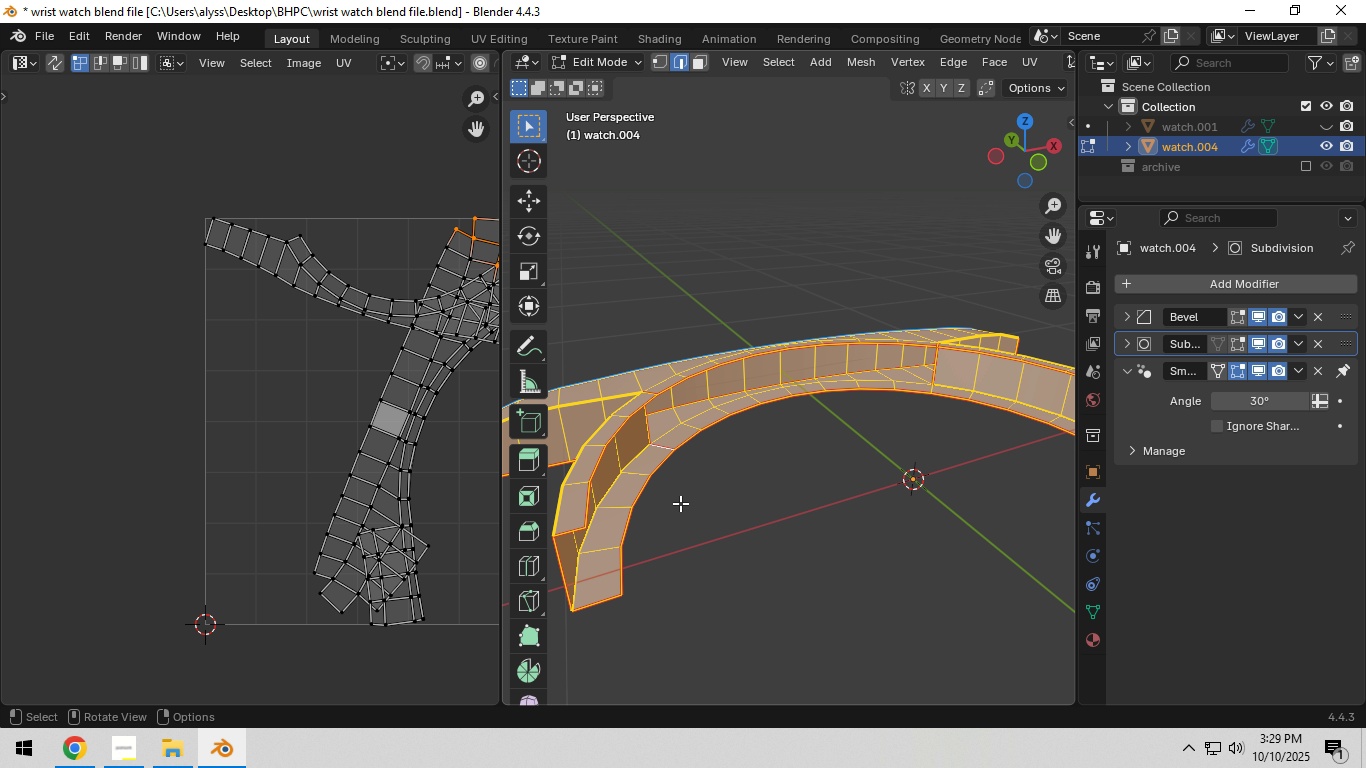 
scroll: coordinate [363, 458], scroll_direction: down, amount: 6.0
 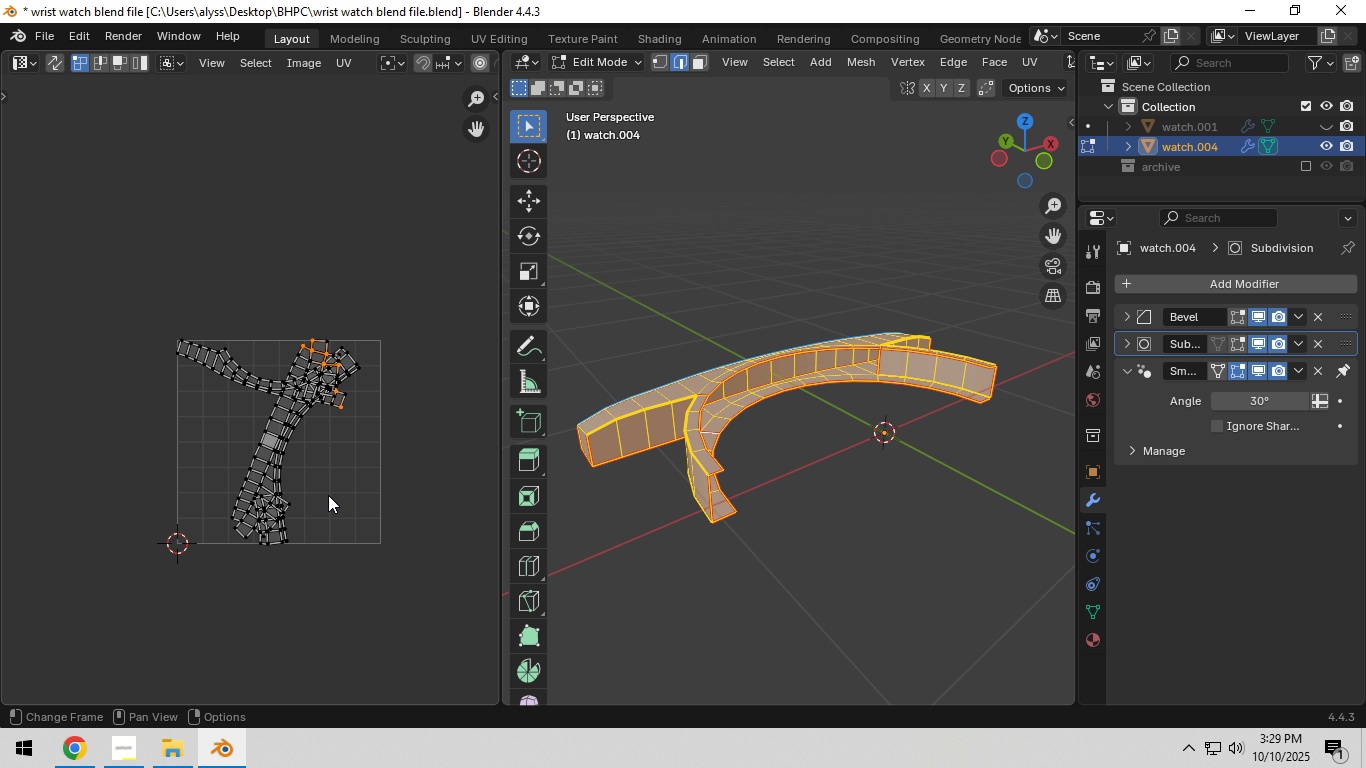 
scroll: coordinate [328, 494], scroll_direction: up, amount: 5.0
 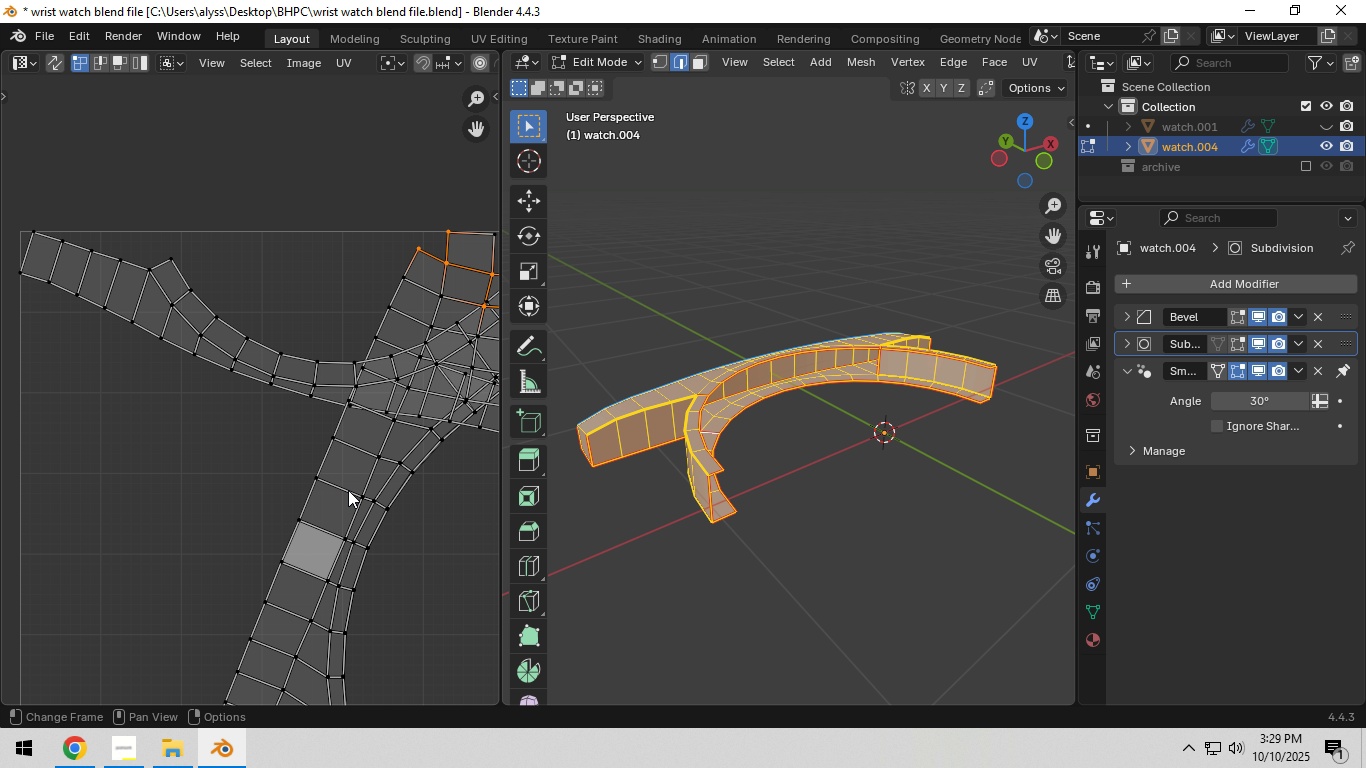 
scroll: coordinate [356, 489], scroll_direction: down, amount: 3.0
 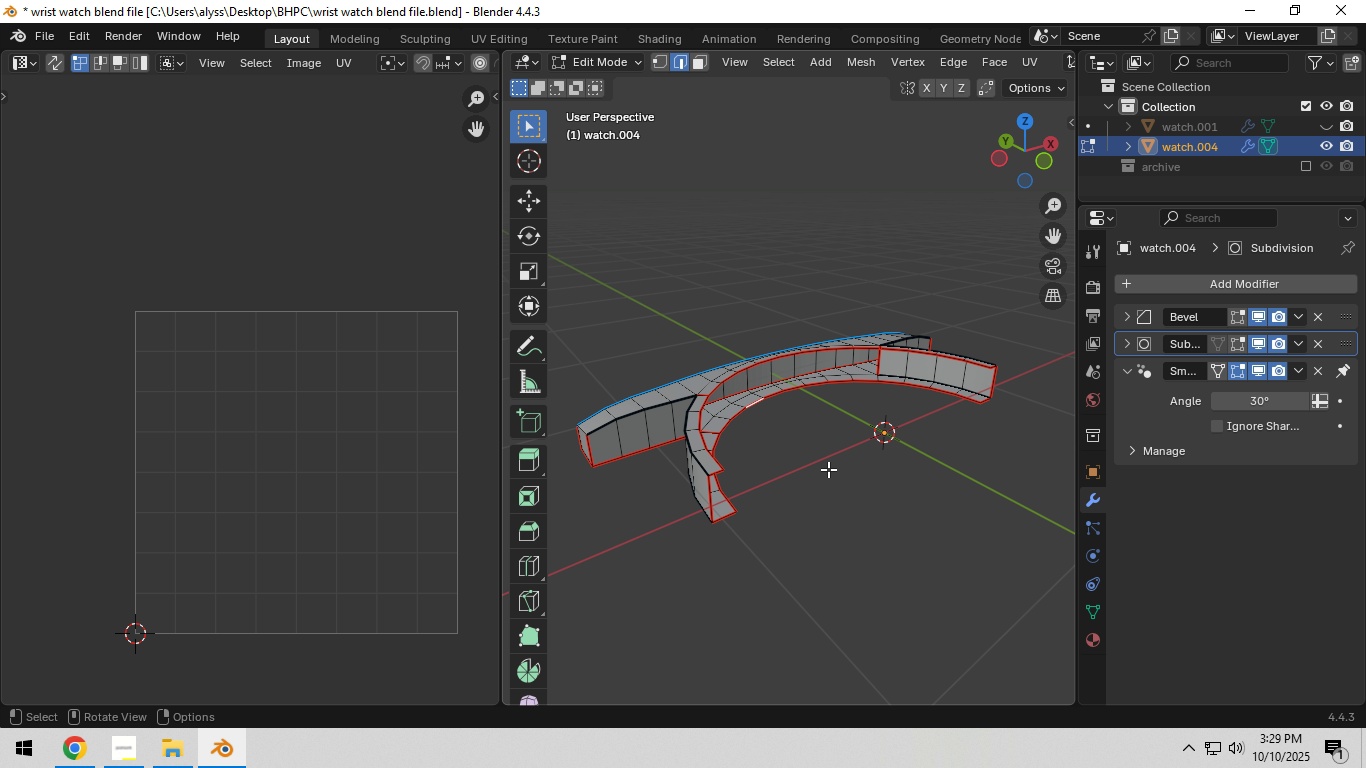 
left_click([828, 469])
 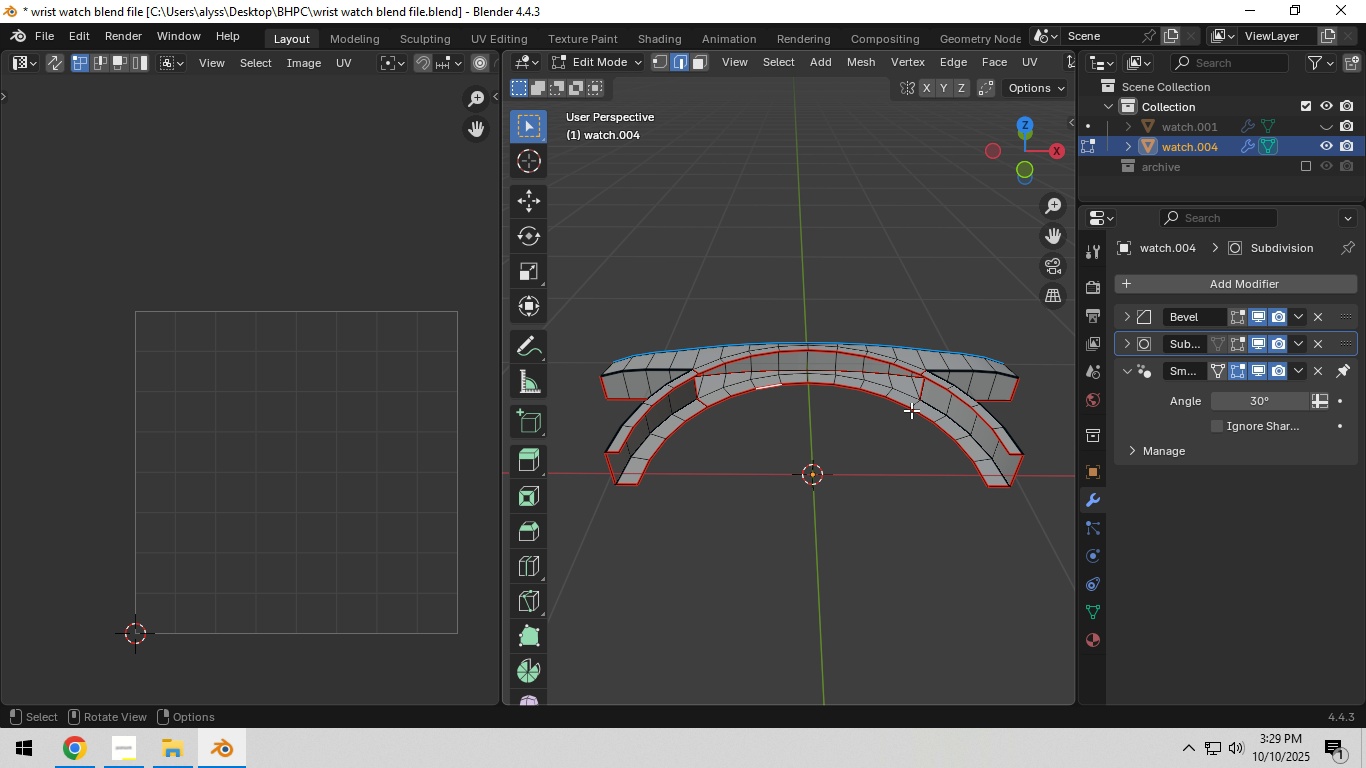 
left_click([914, 403])
 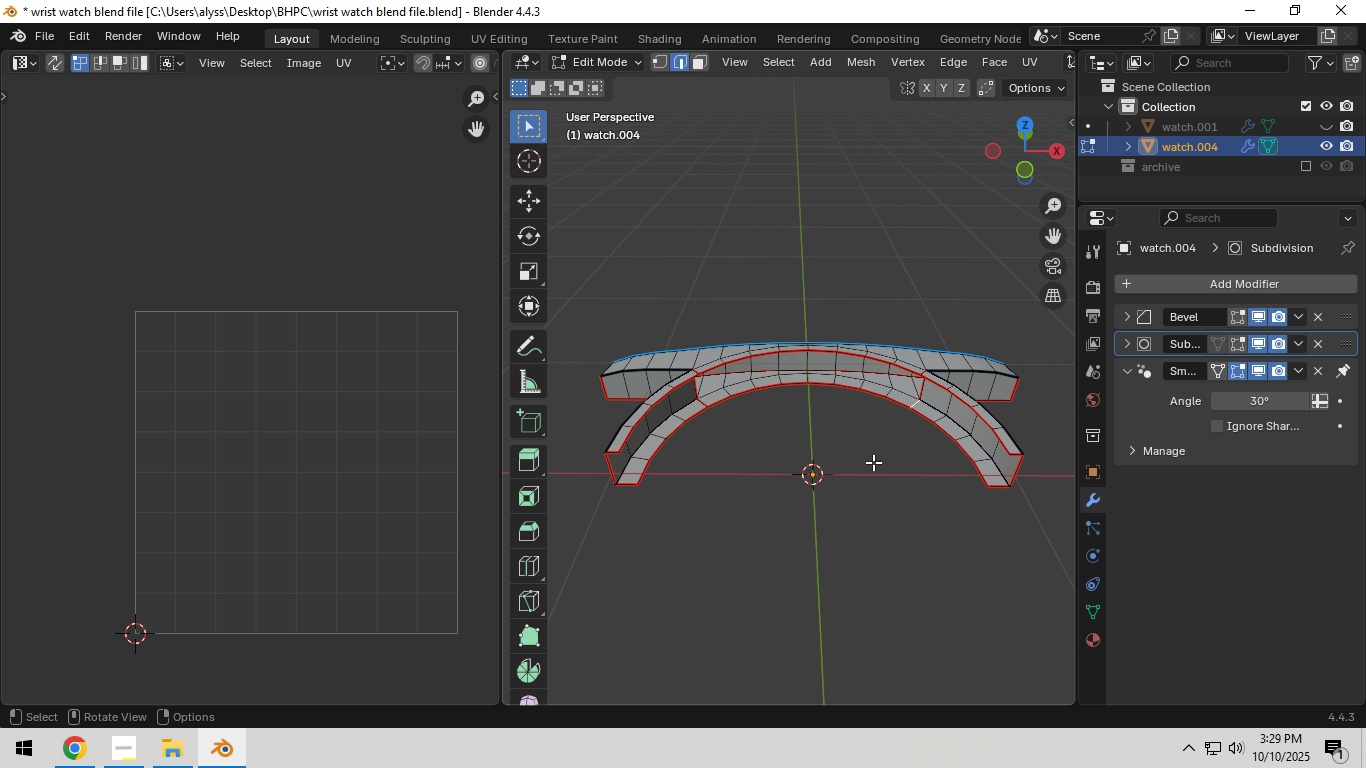 
key(Control+E)
 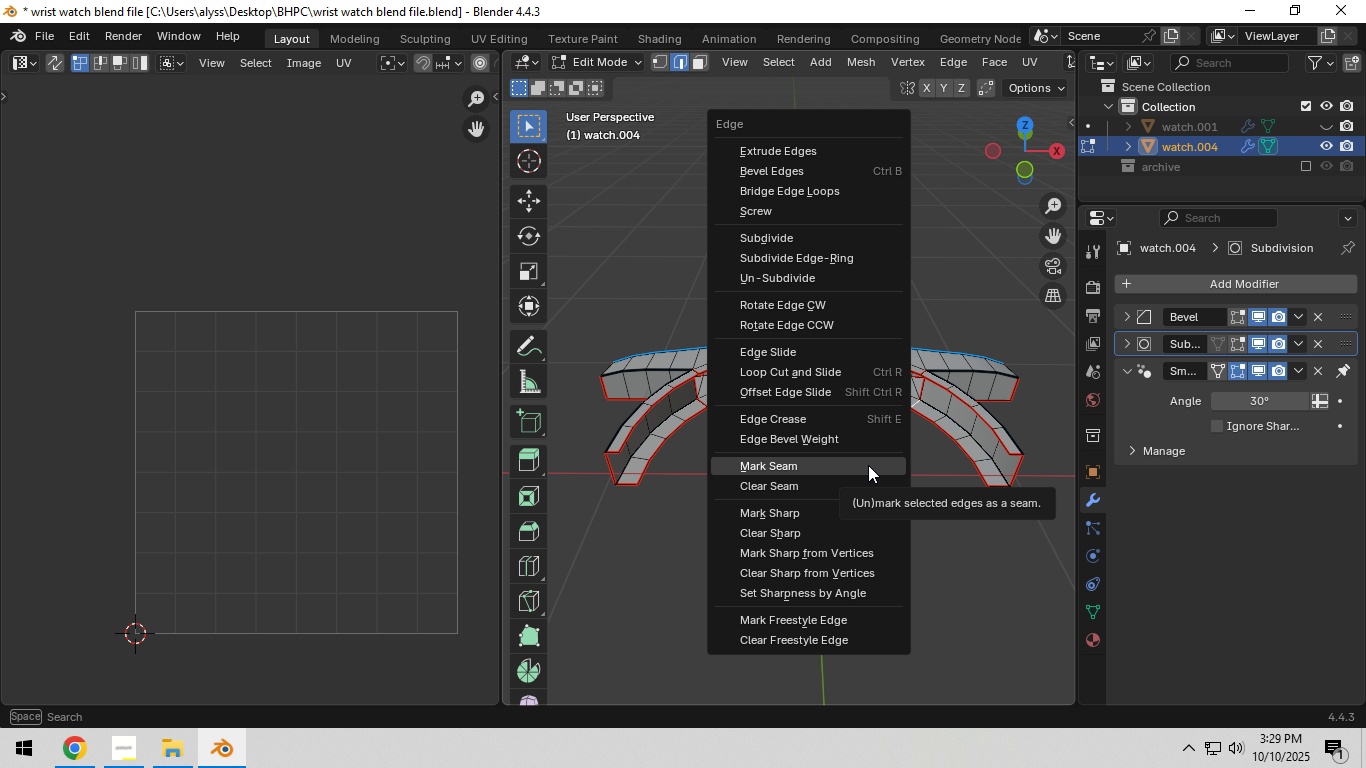 
left_click([868, 465])
 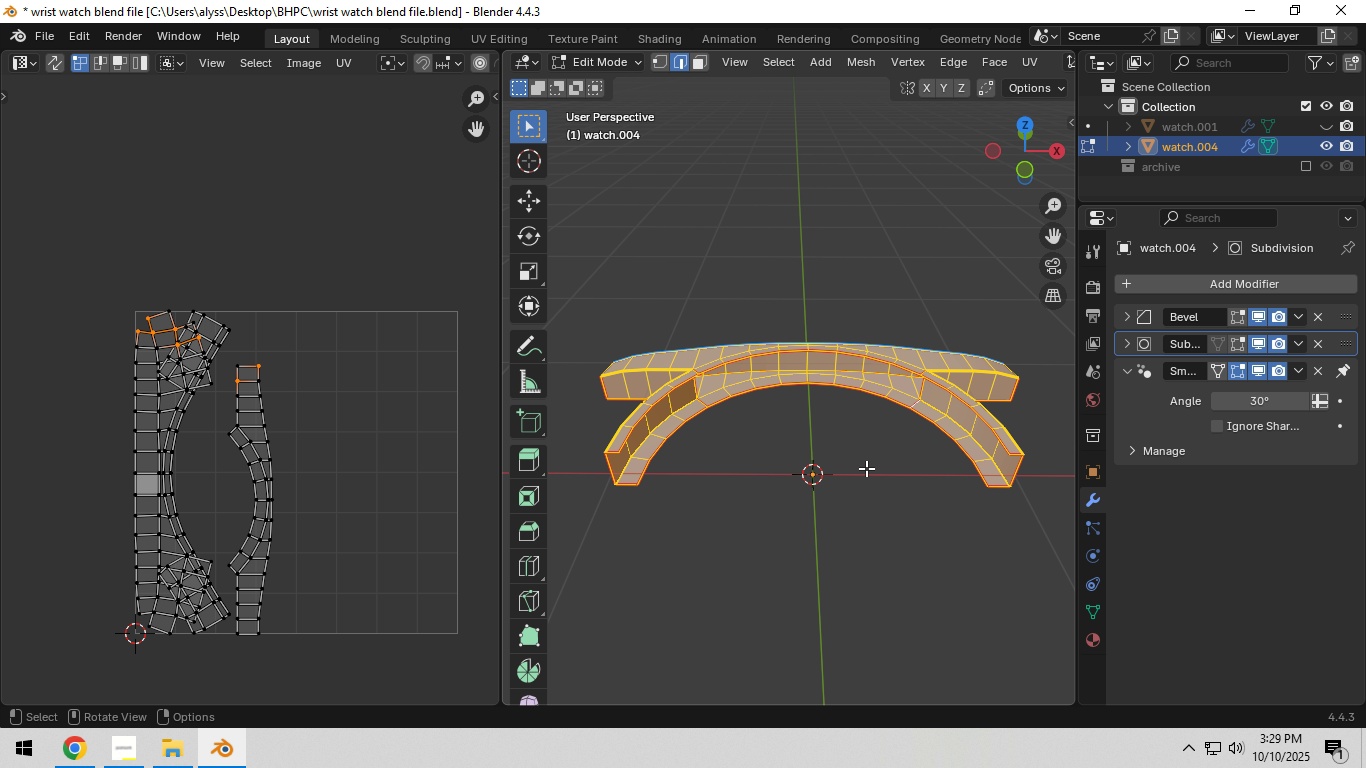 
key(A)
 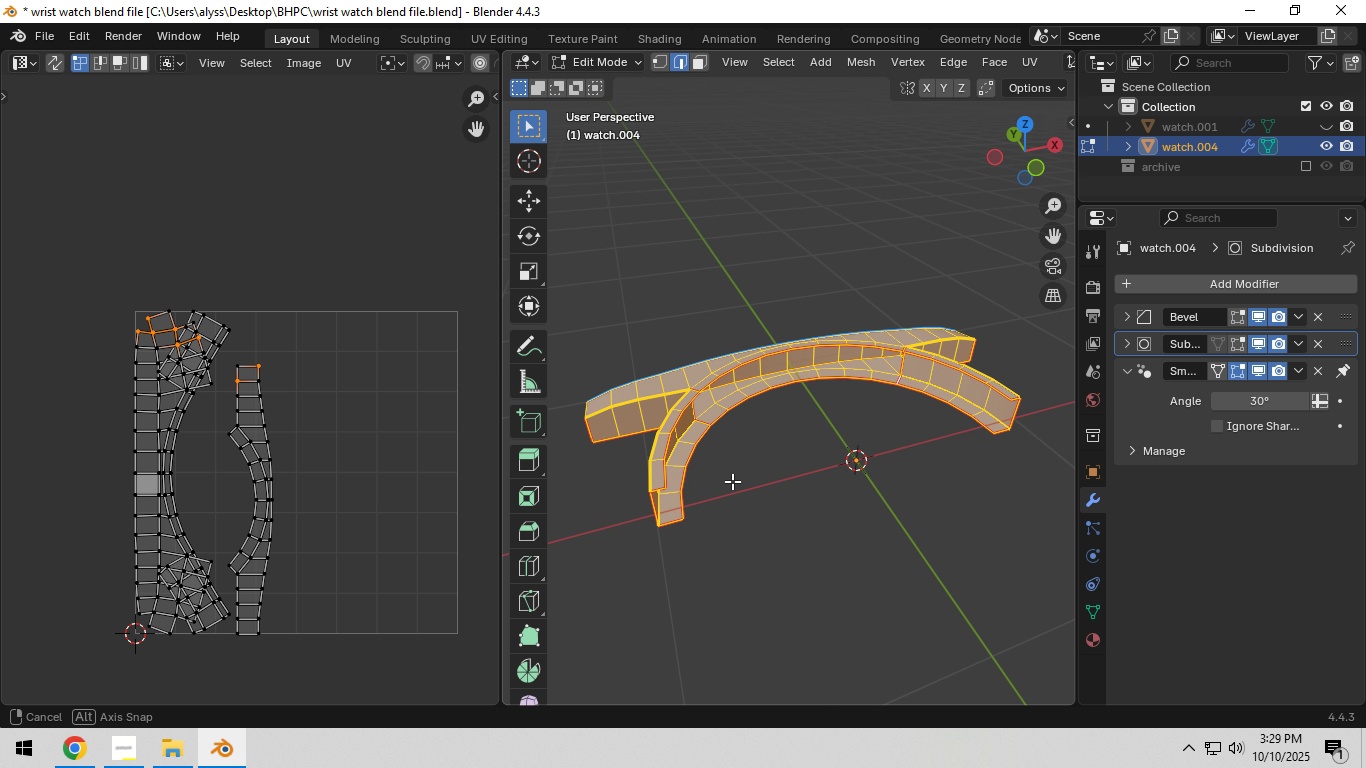 
scroll: coordinate [272, 545], scroll_direction: up, amount: 2.0
 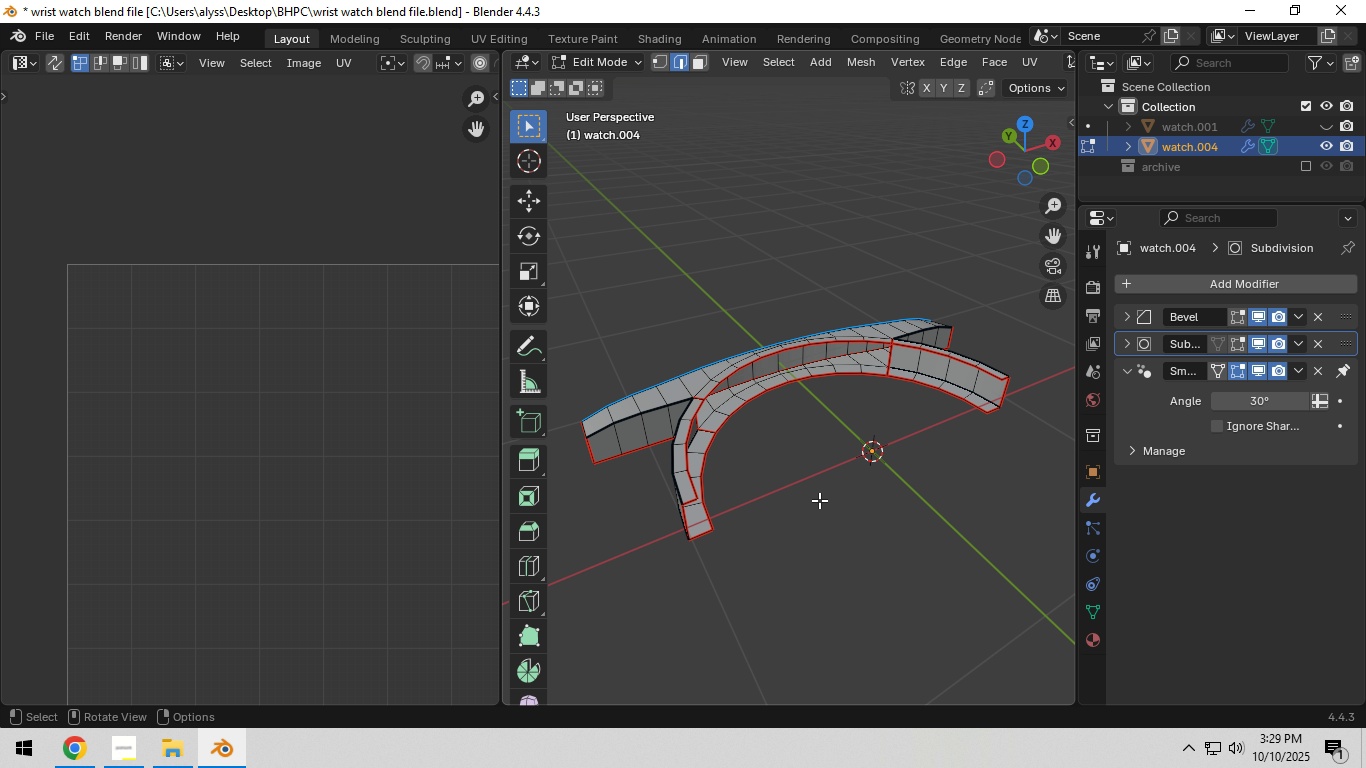 
left_click([821, 500])
 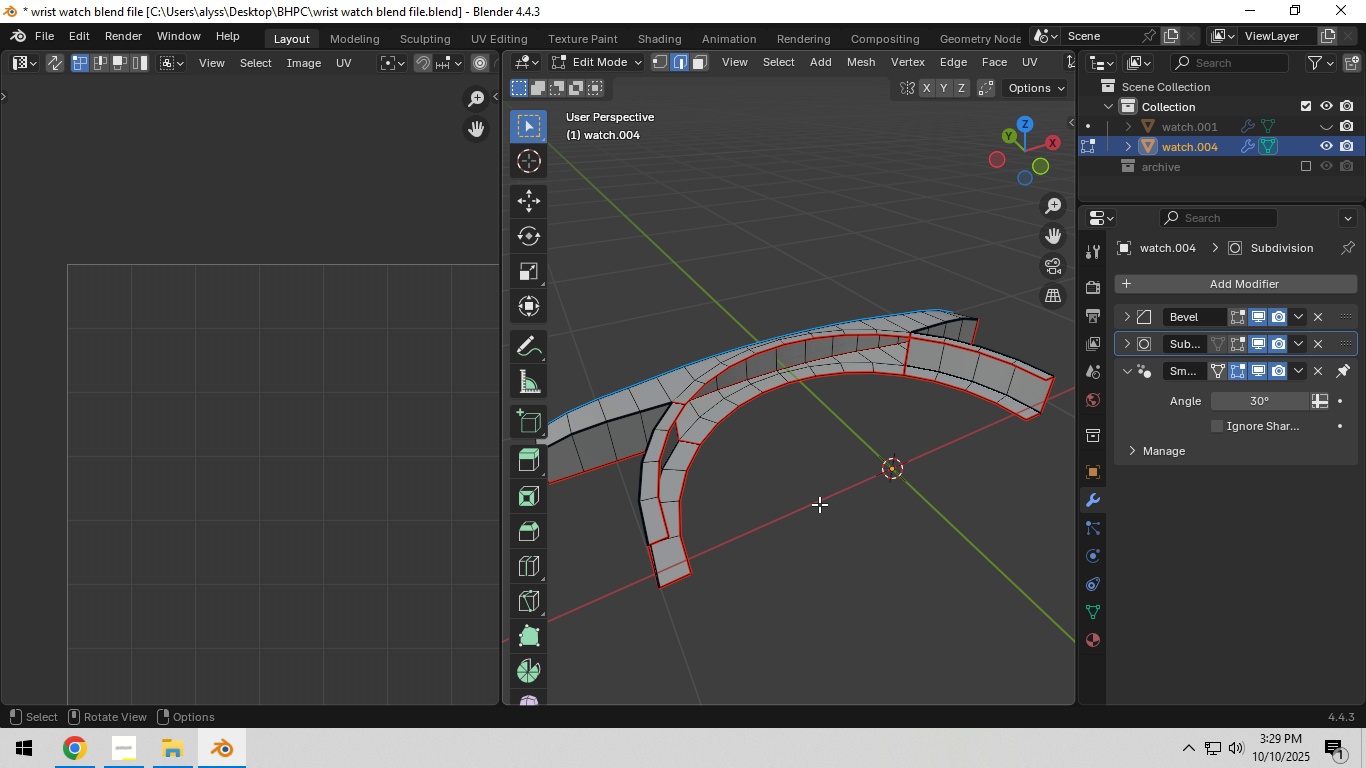 
scroll: coordinate [824, 504], scroll_direction: up, amount: 5.0
 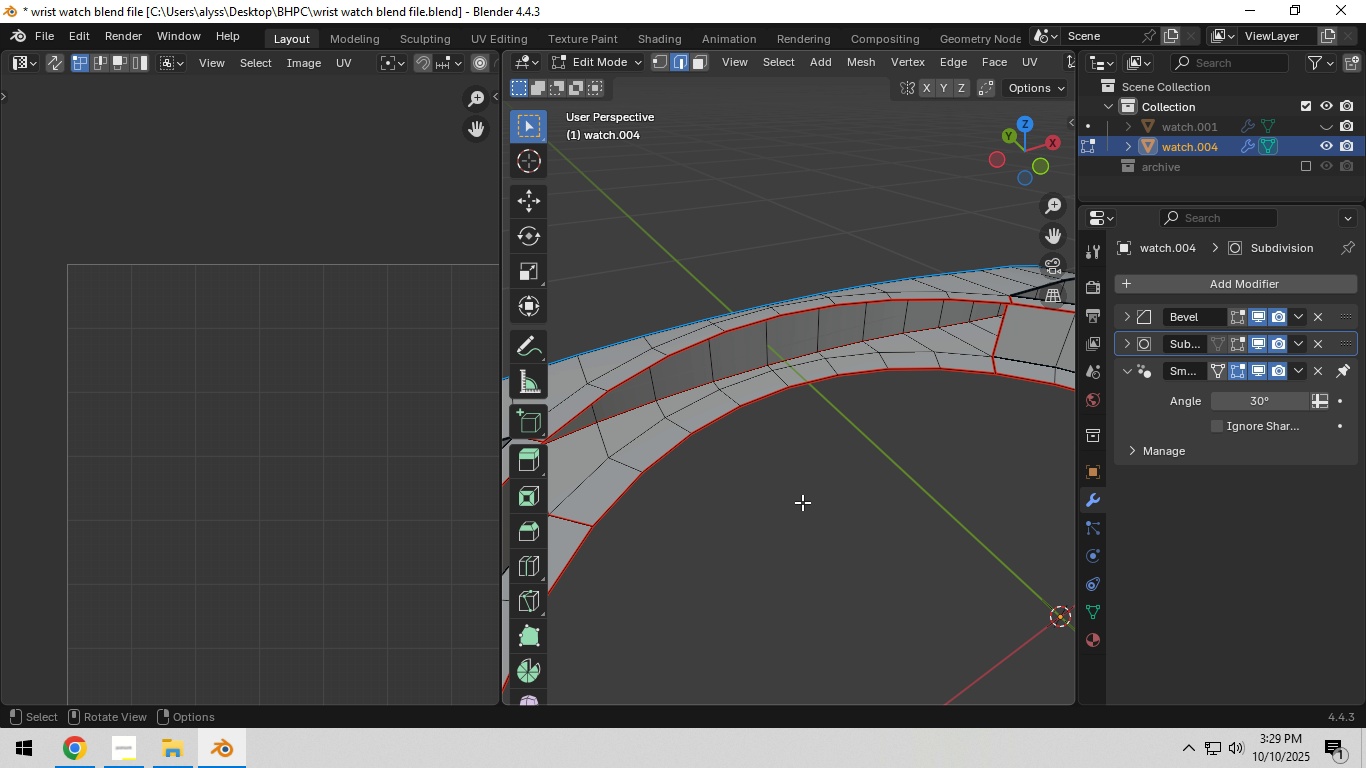 
scroll: coordinate [859, 430], scroll_direction: down, amount: 4.0
 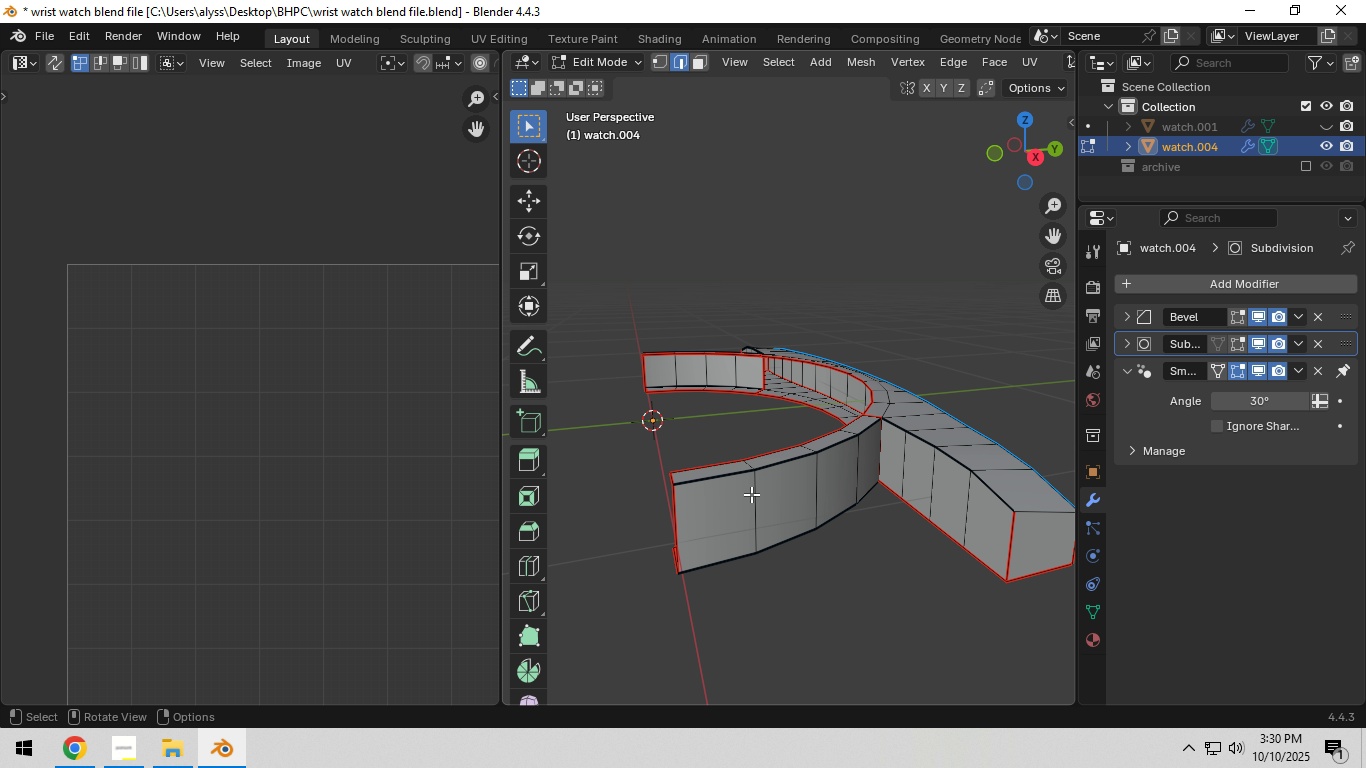 
left_click([751, 494])
 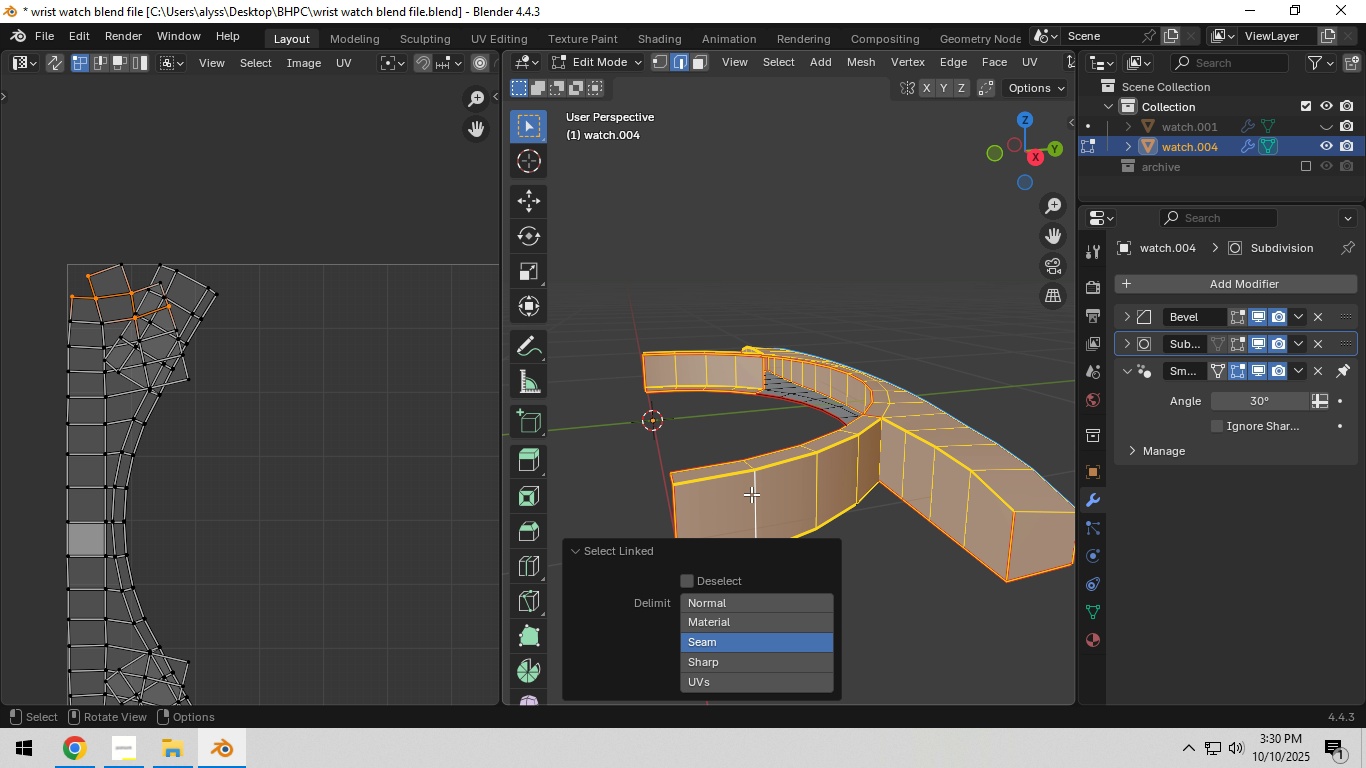 
key(L)
 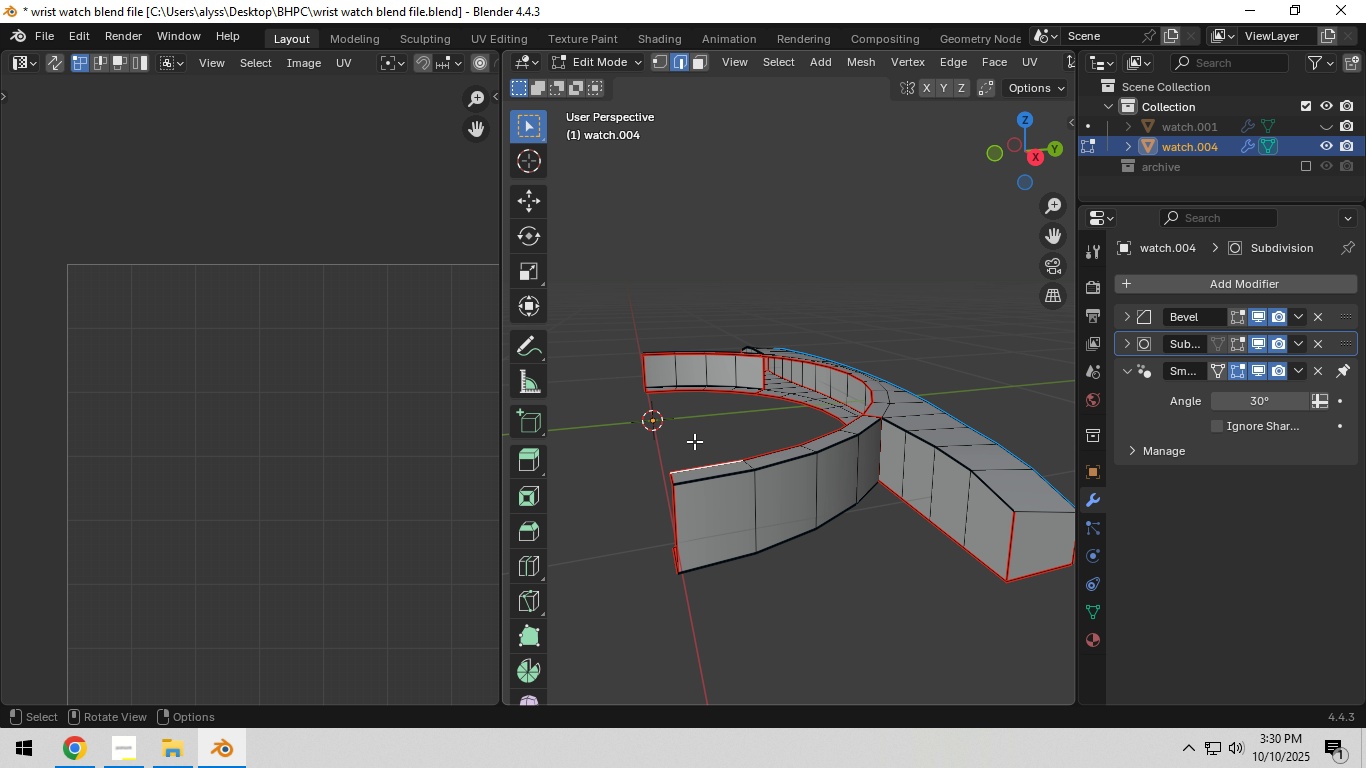 
left_click([694, 441])
 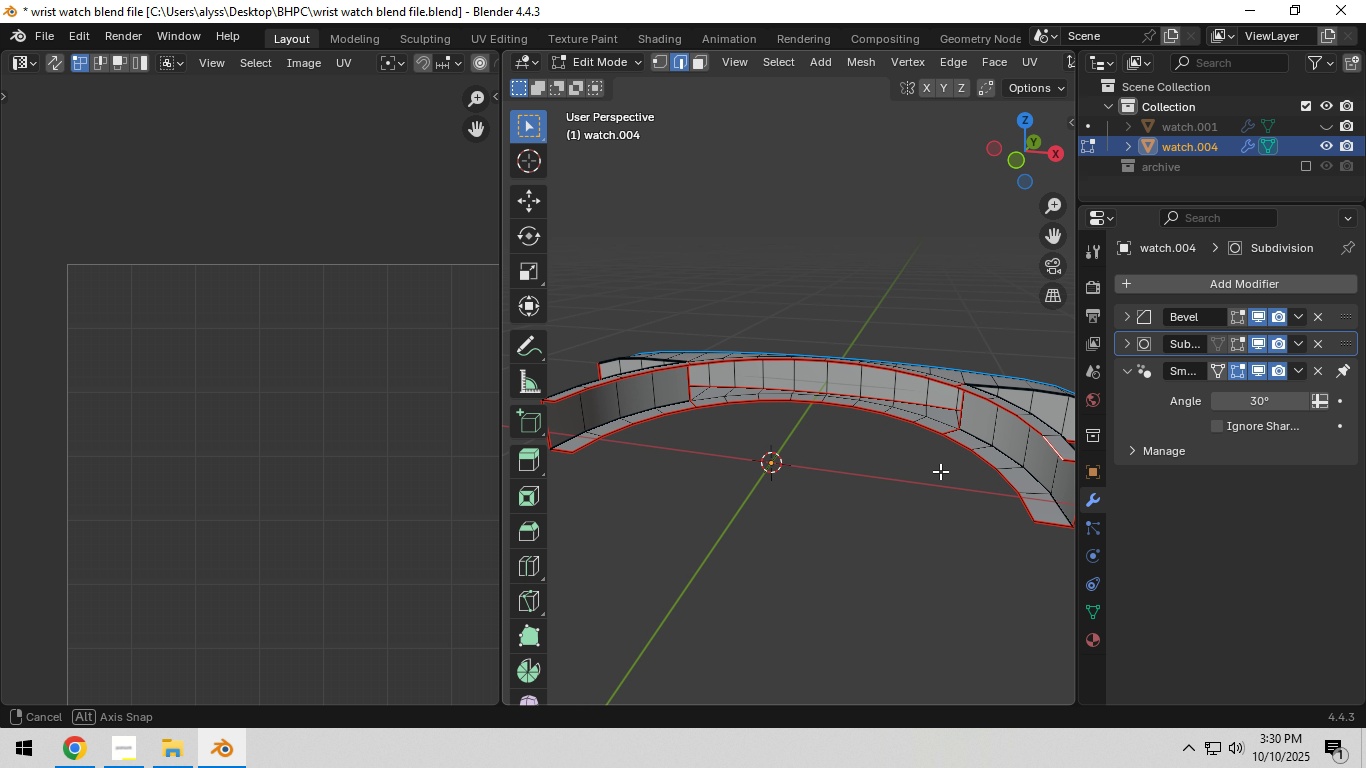 
hold_key(key=ShiftLeft, duration=0.4)
 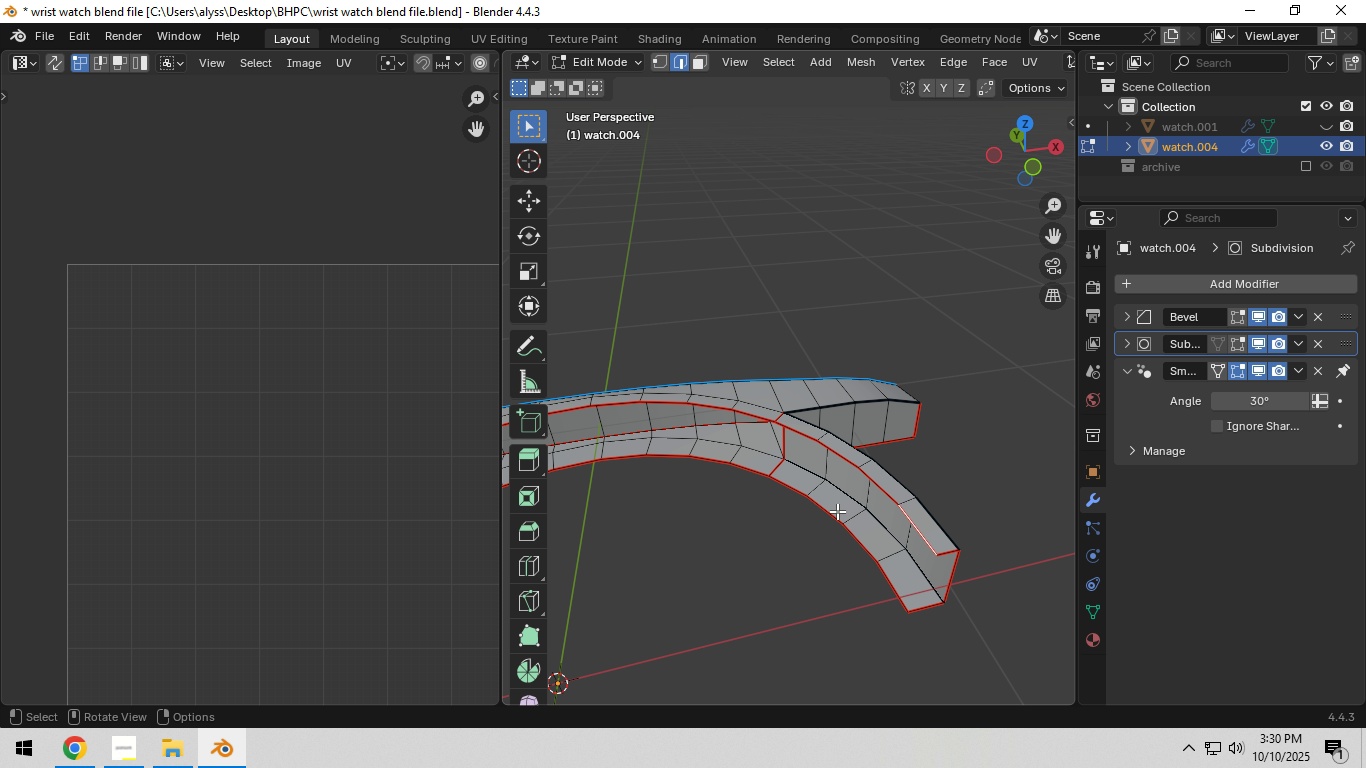 
scroll: coordinate [837, 511], scroll_direction: up, amount: 7.0
 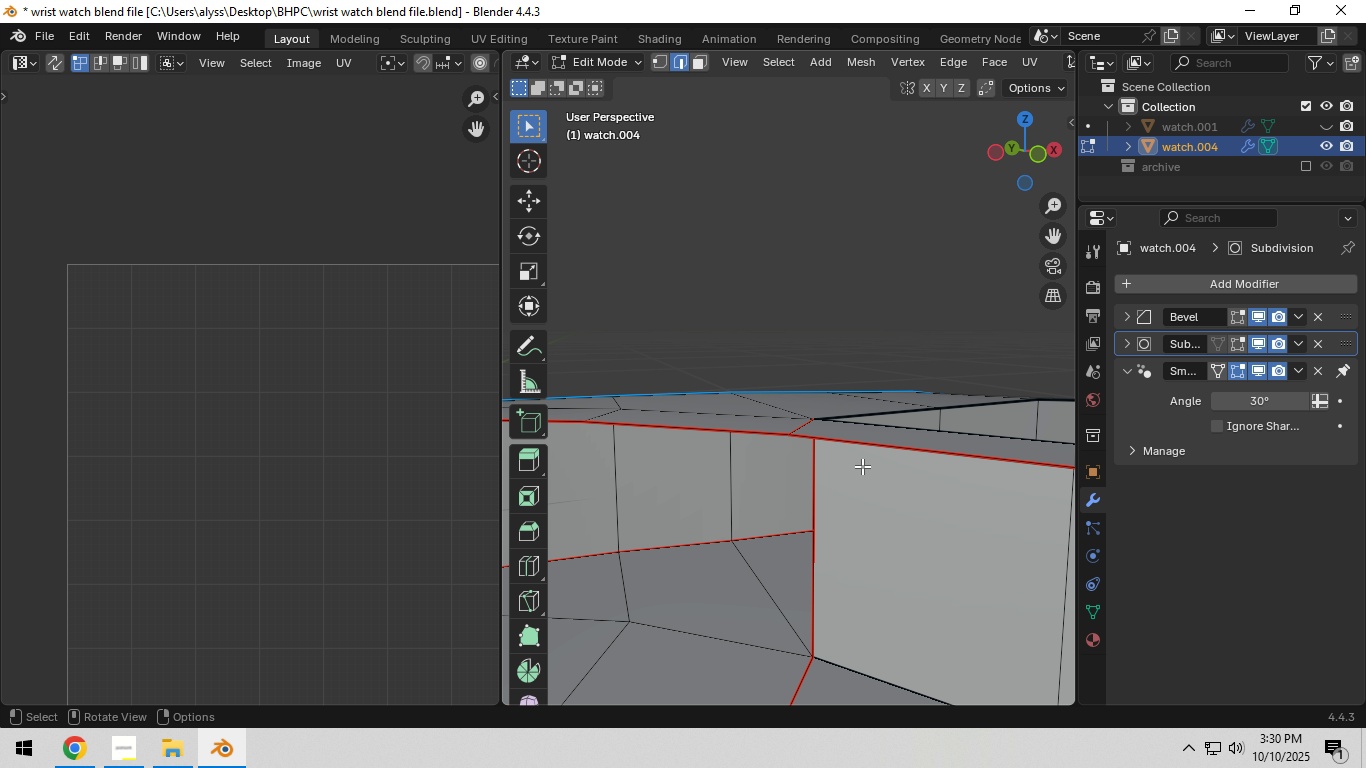 
scroll: coordinate [876, 523], scroll_direction: down, amount: 3.0
 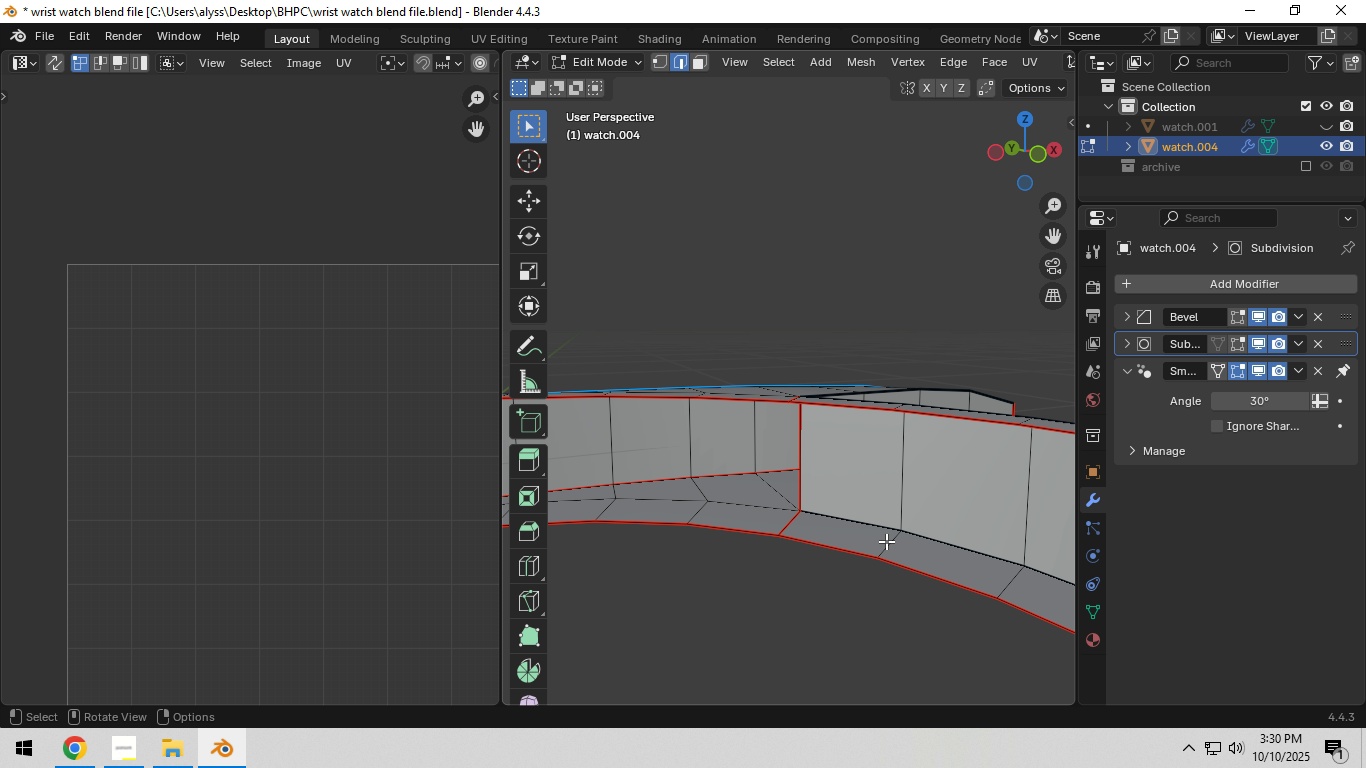 
key(L)
 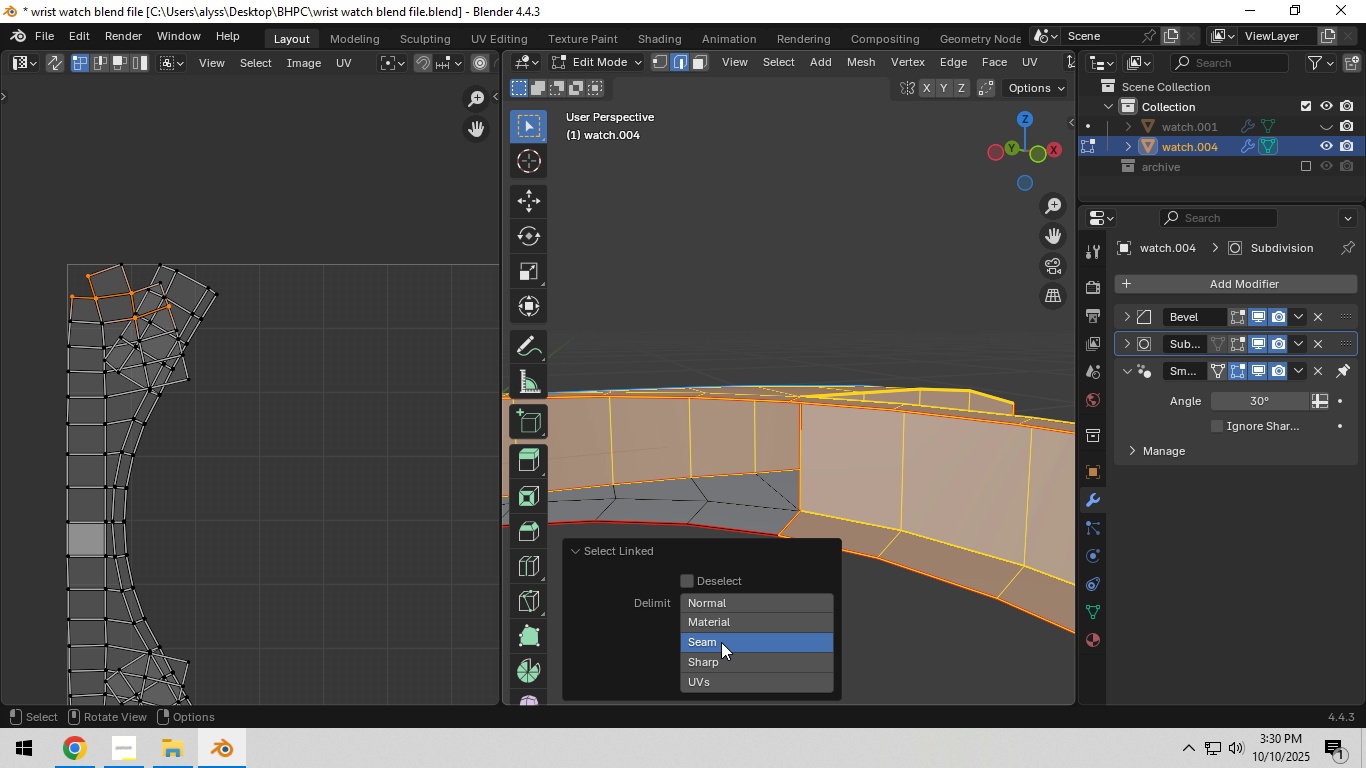 
left_click([721, 642])
 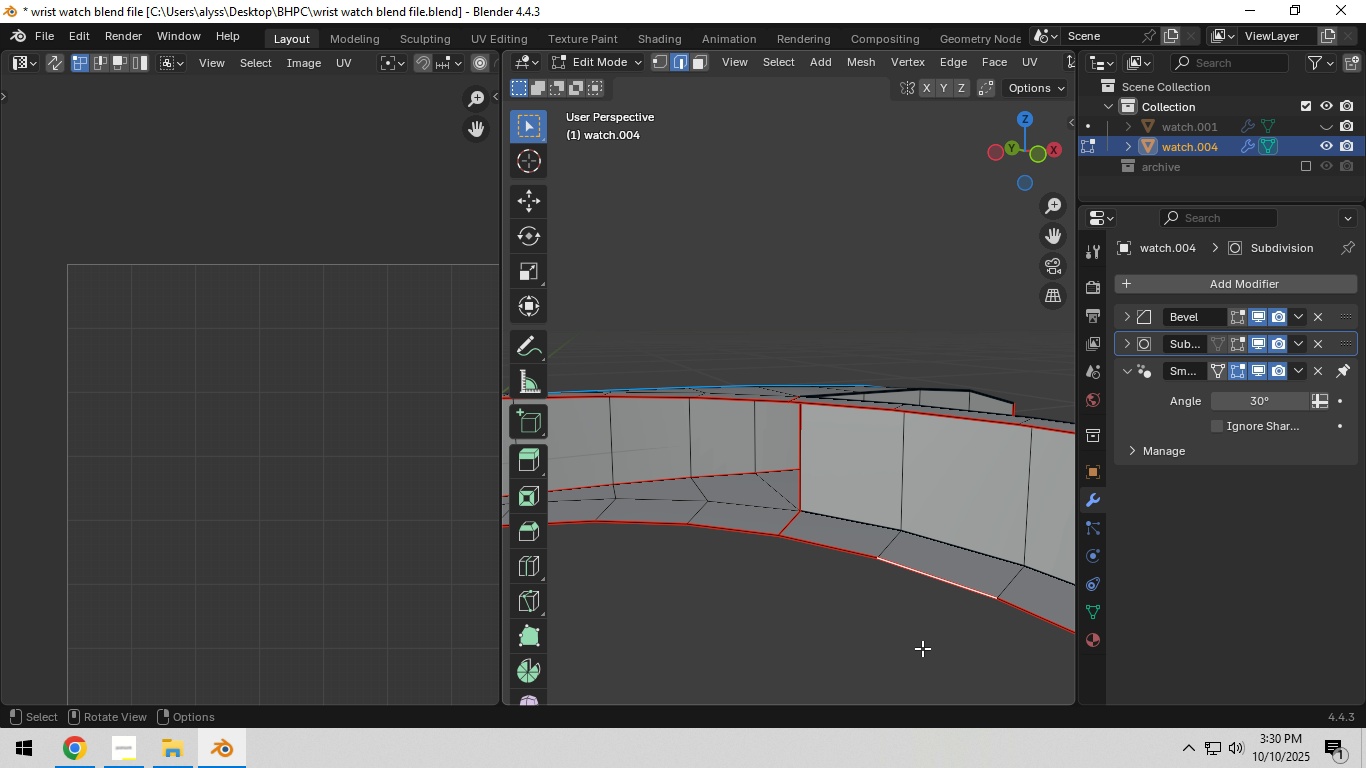 
left_click([922, 648])
 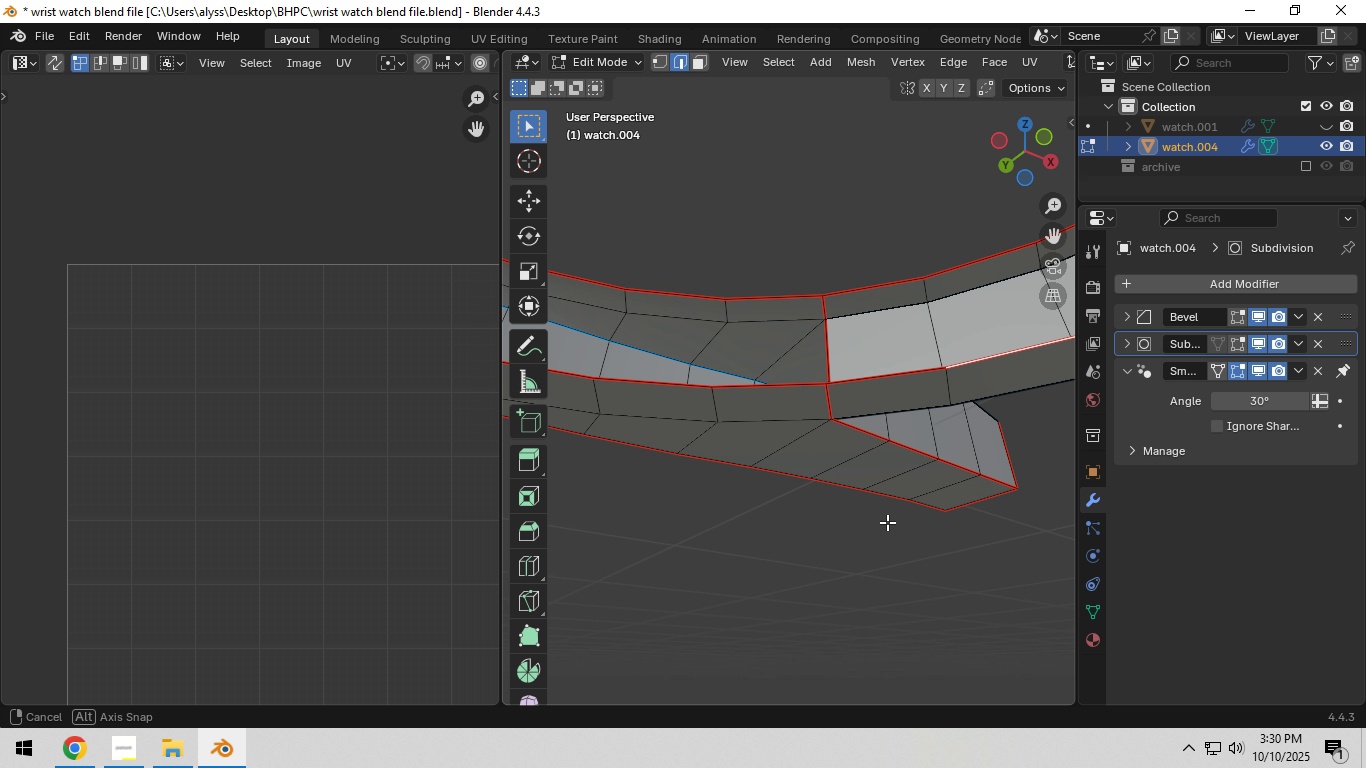 
scroll: coordinate [827, 515], scroll_direction: down, amount: 2.0
 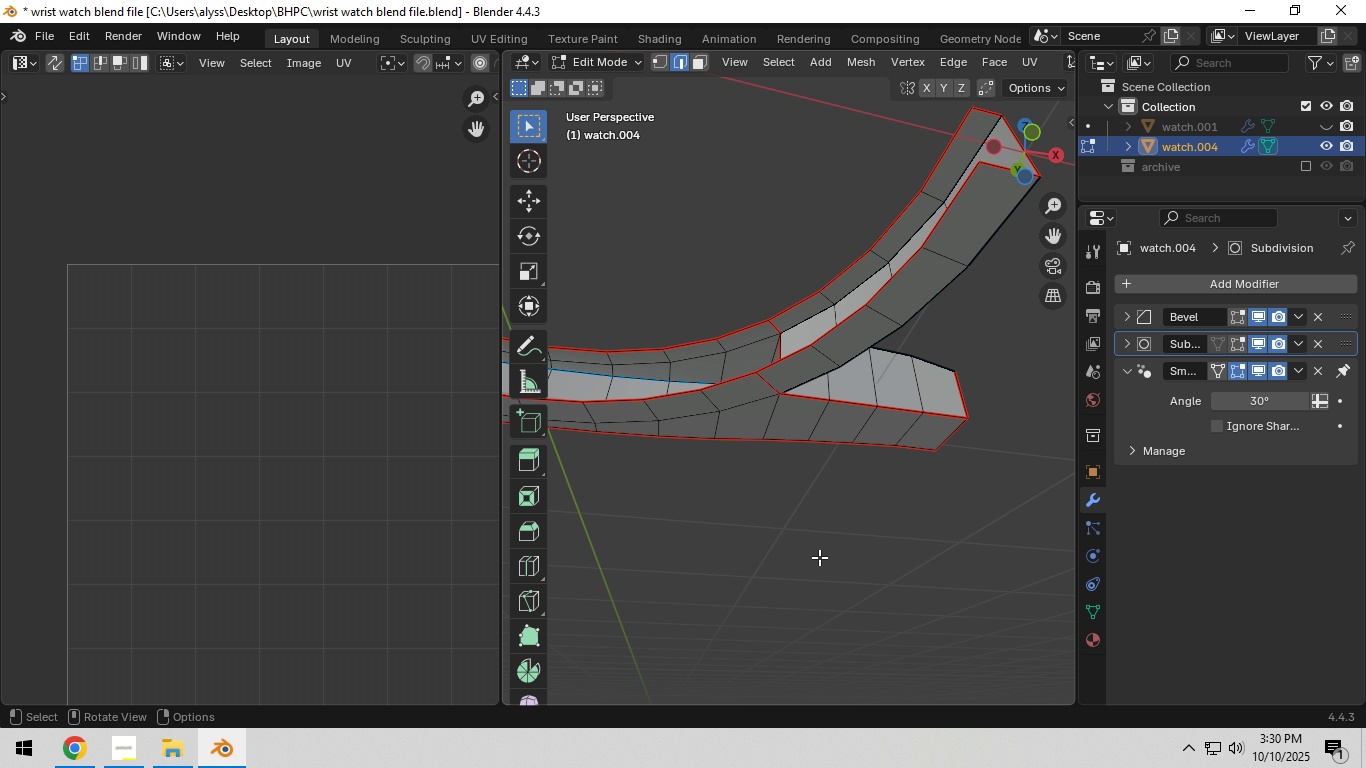 
left_click([819, 557])
 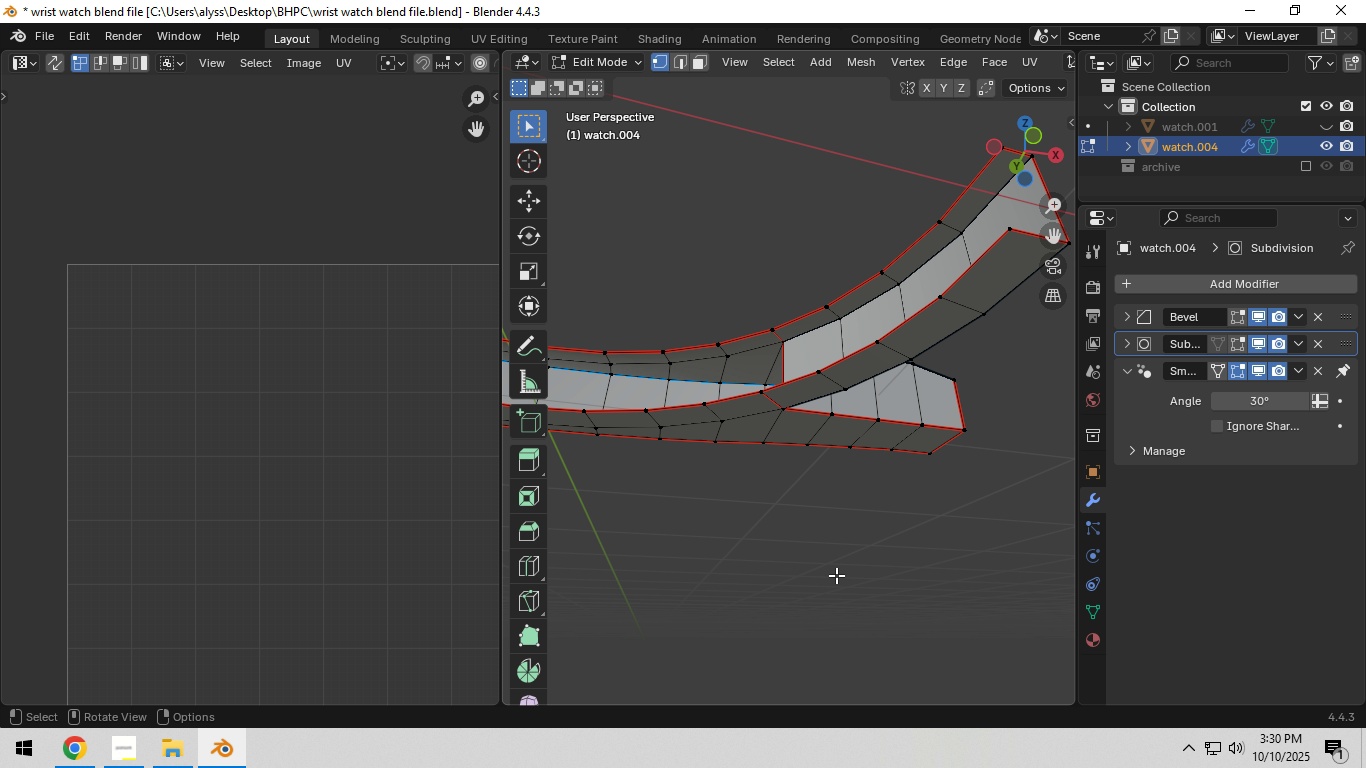 
type(1am)
 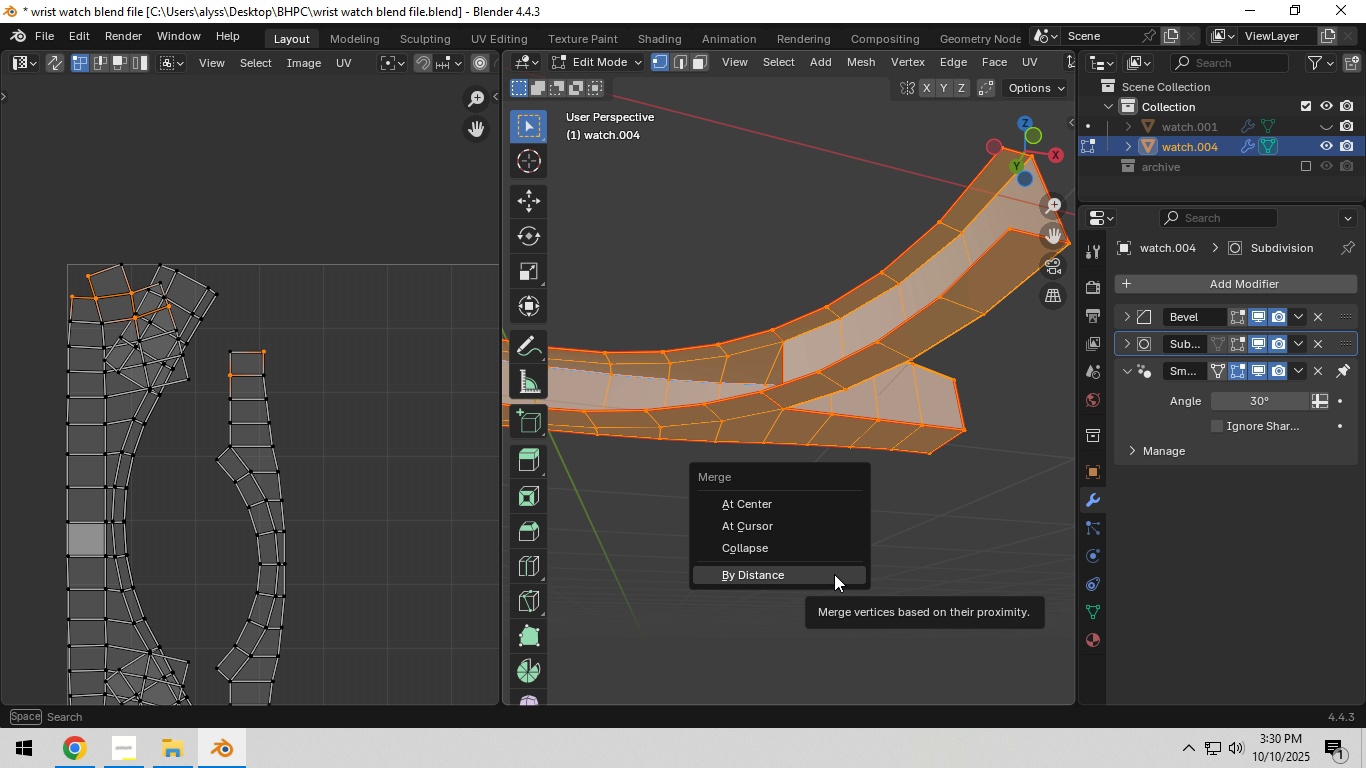 
left_click([834, 574])
 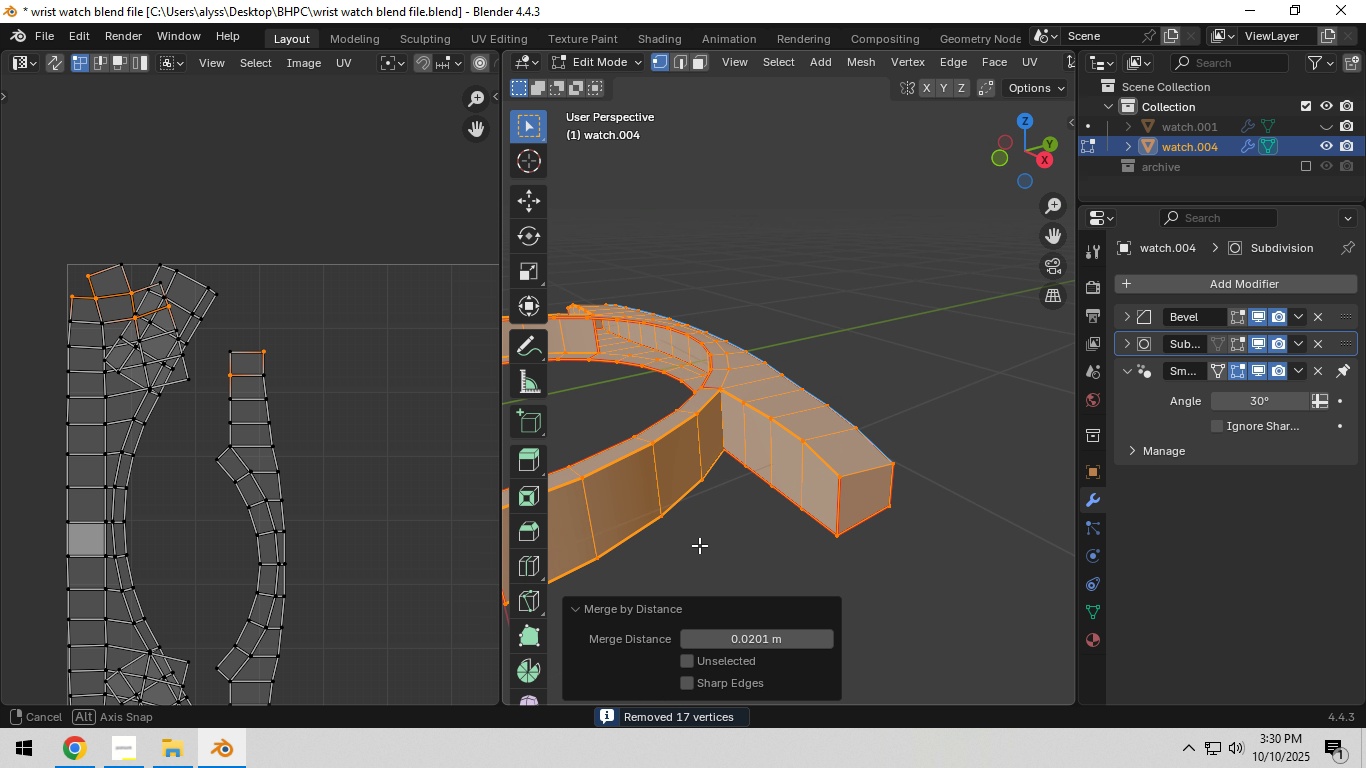 
wait(9.33)
 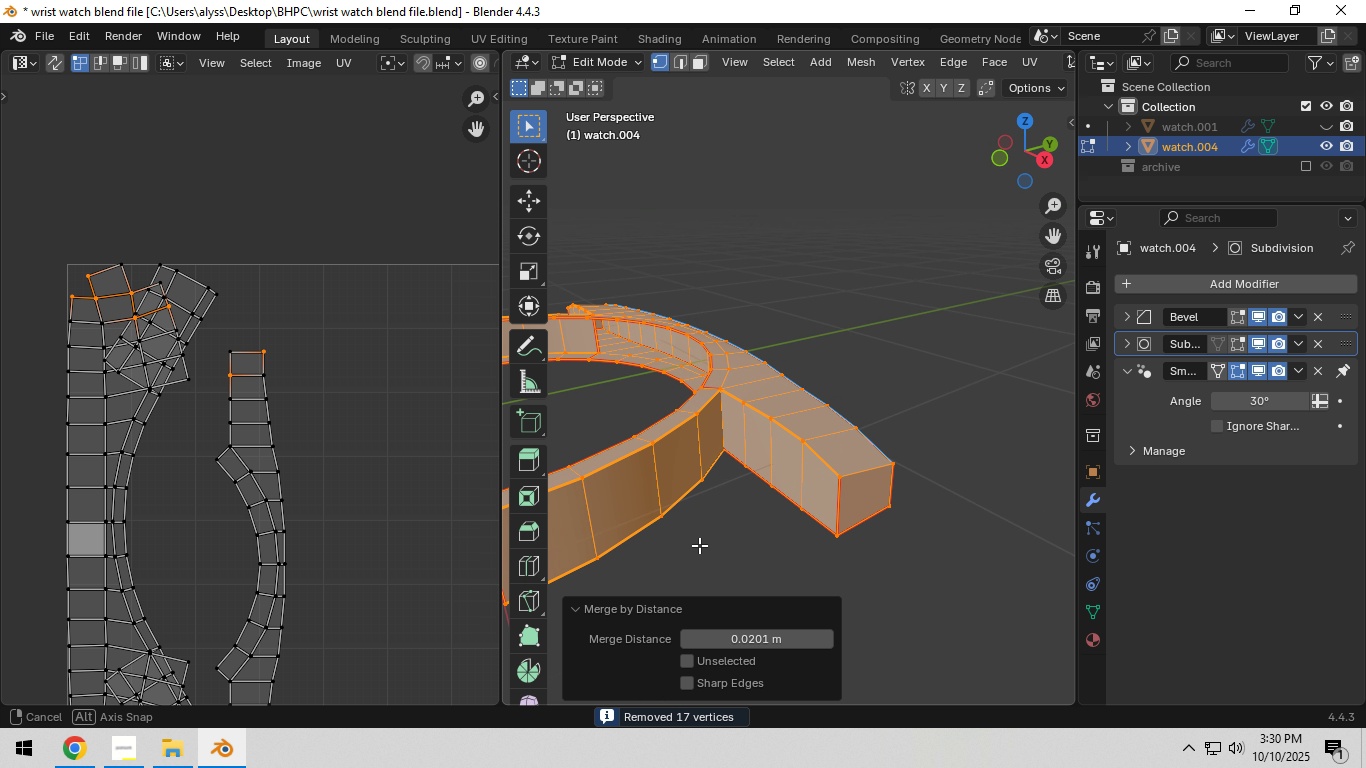 
scroll: coordinate [960, 506], scroll_direction: up, amount: 2.0
 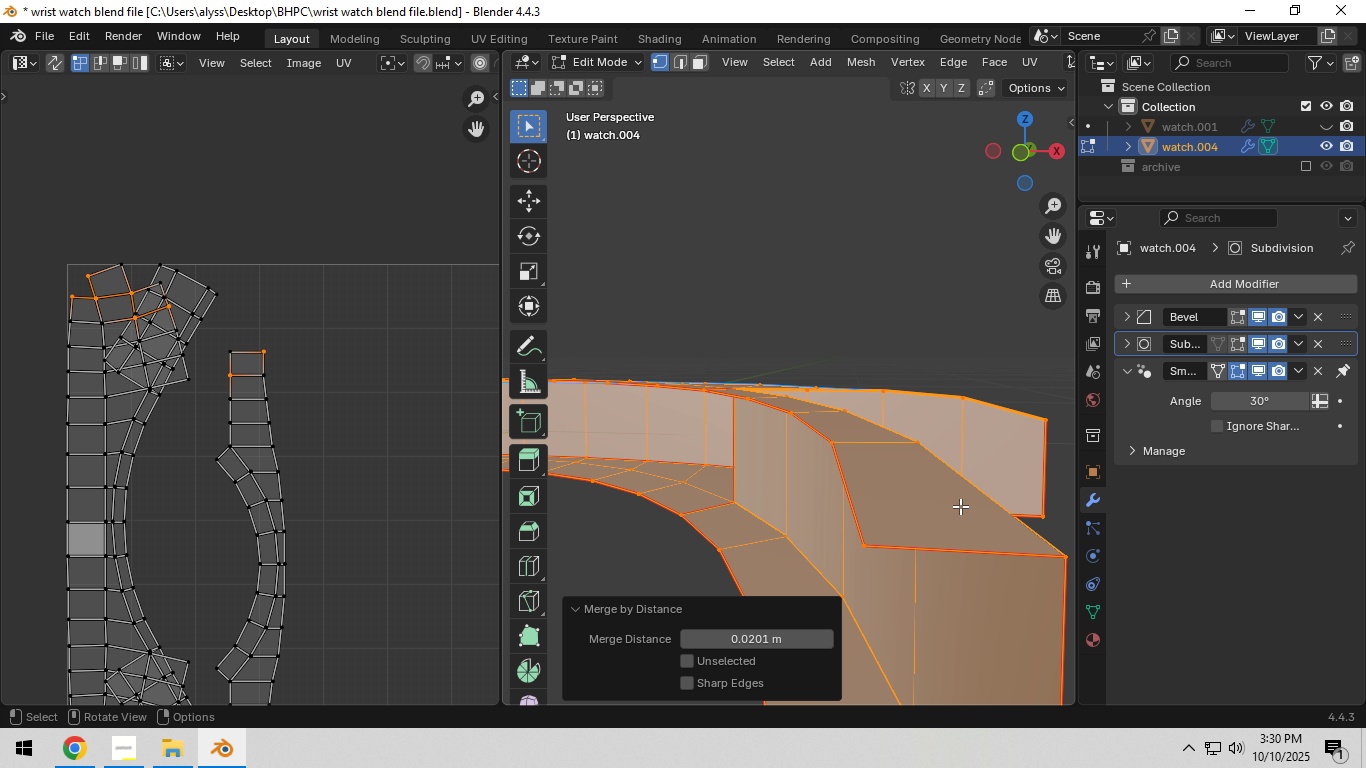 
key(Control+Z)
 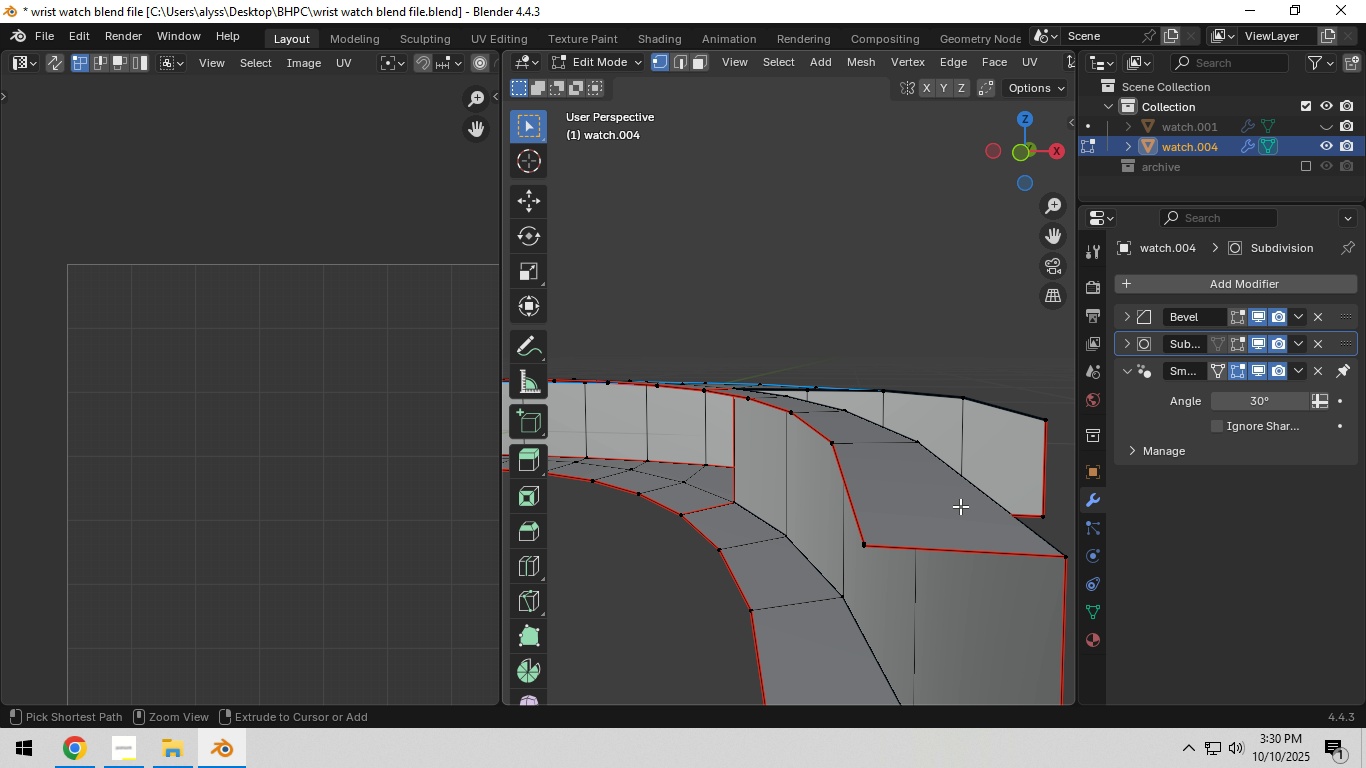 
key(Control+Z)
 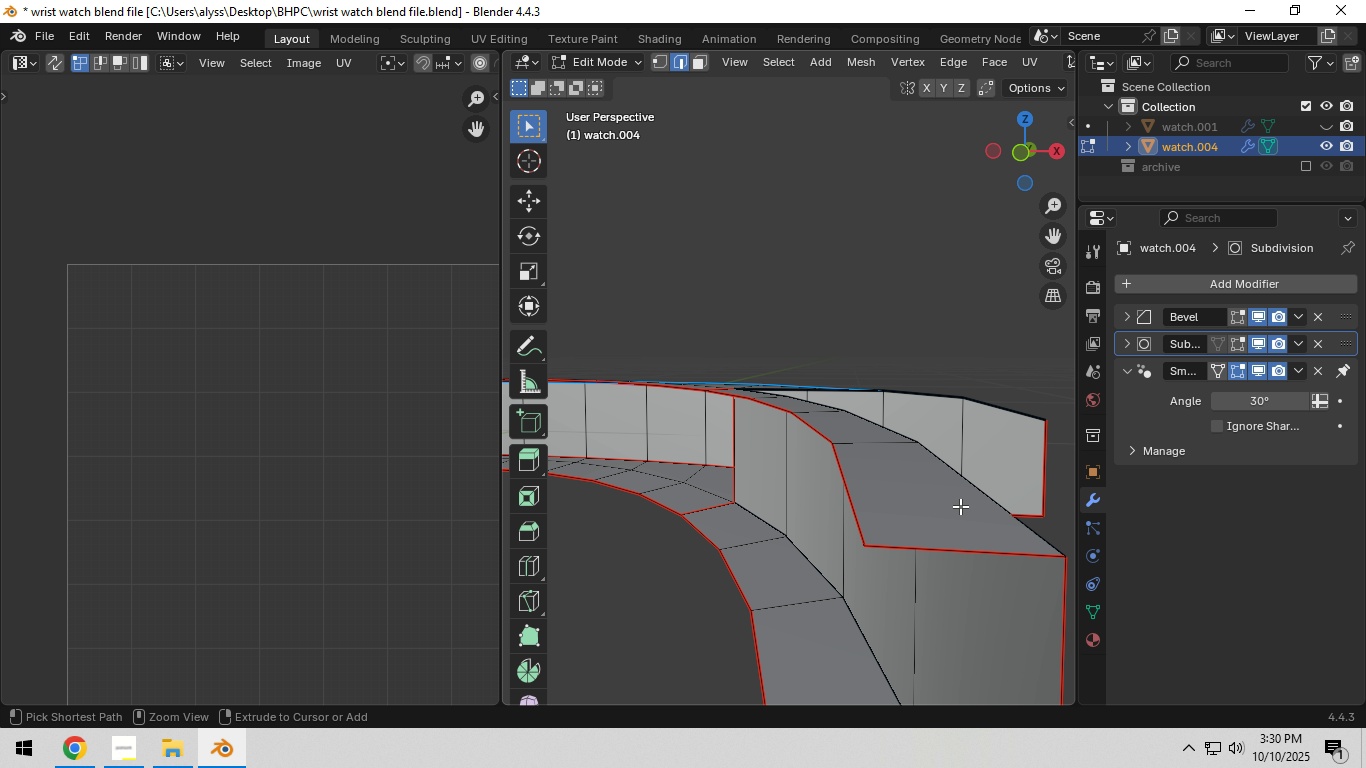 
key(Control+Z)
 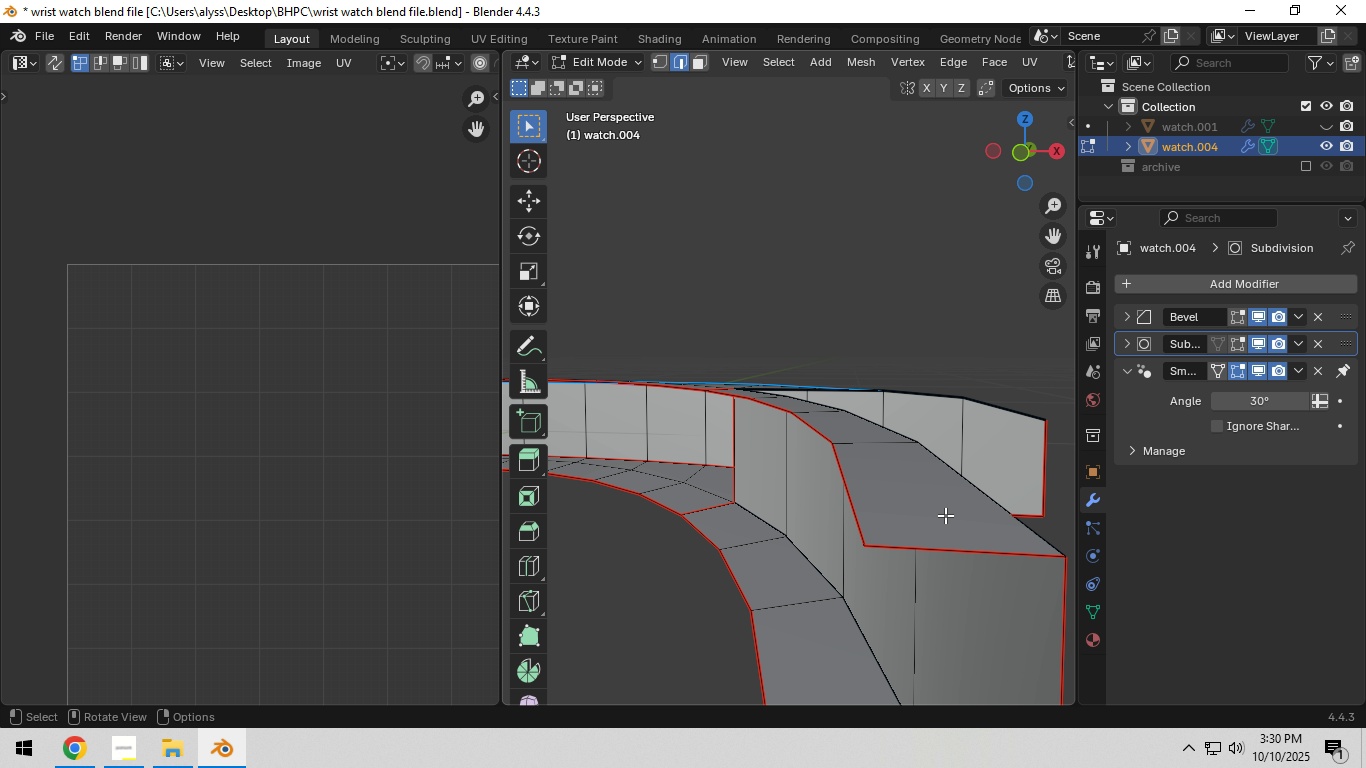 
type(a1am)
 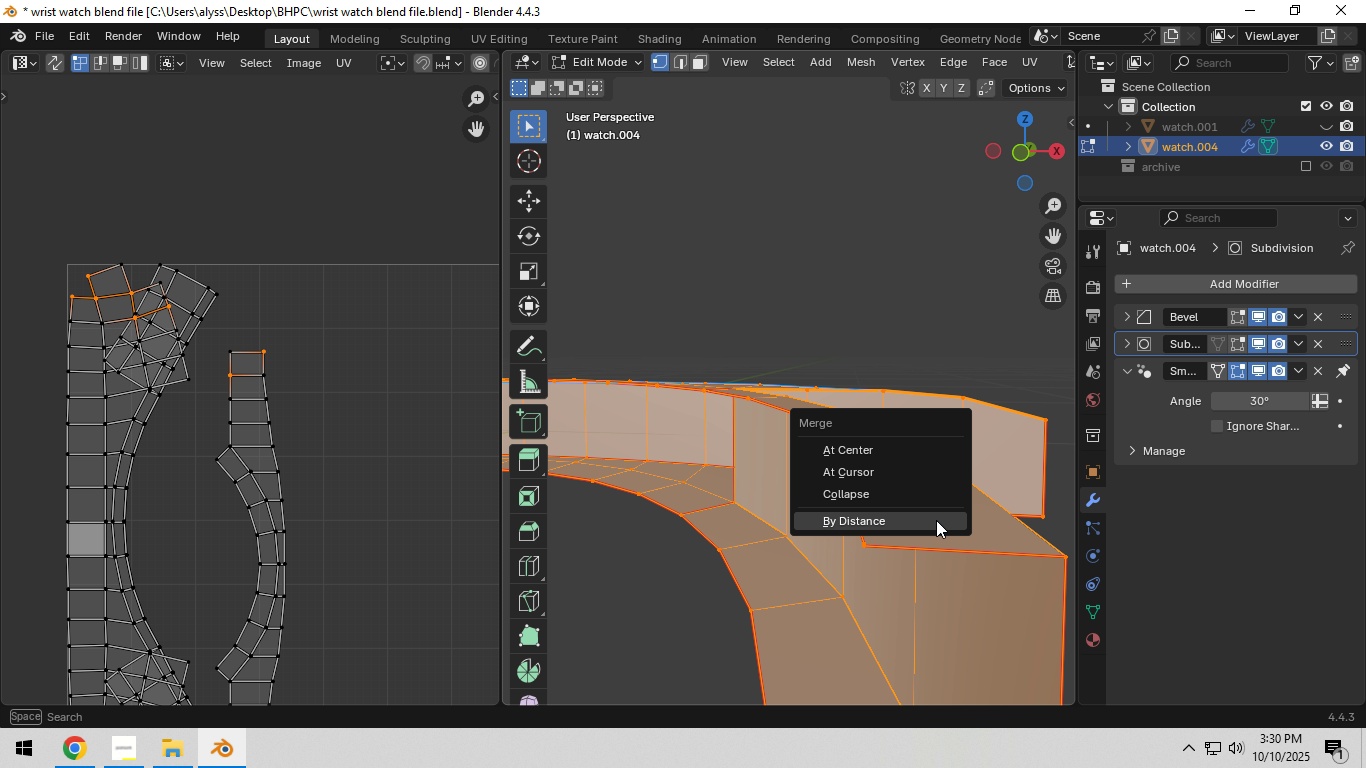 
left_click([936, 520])
 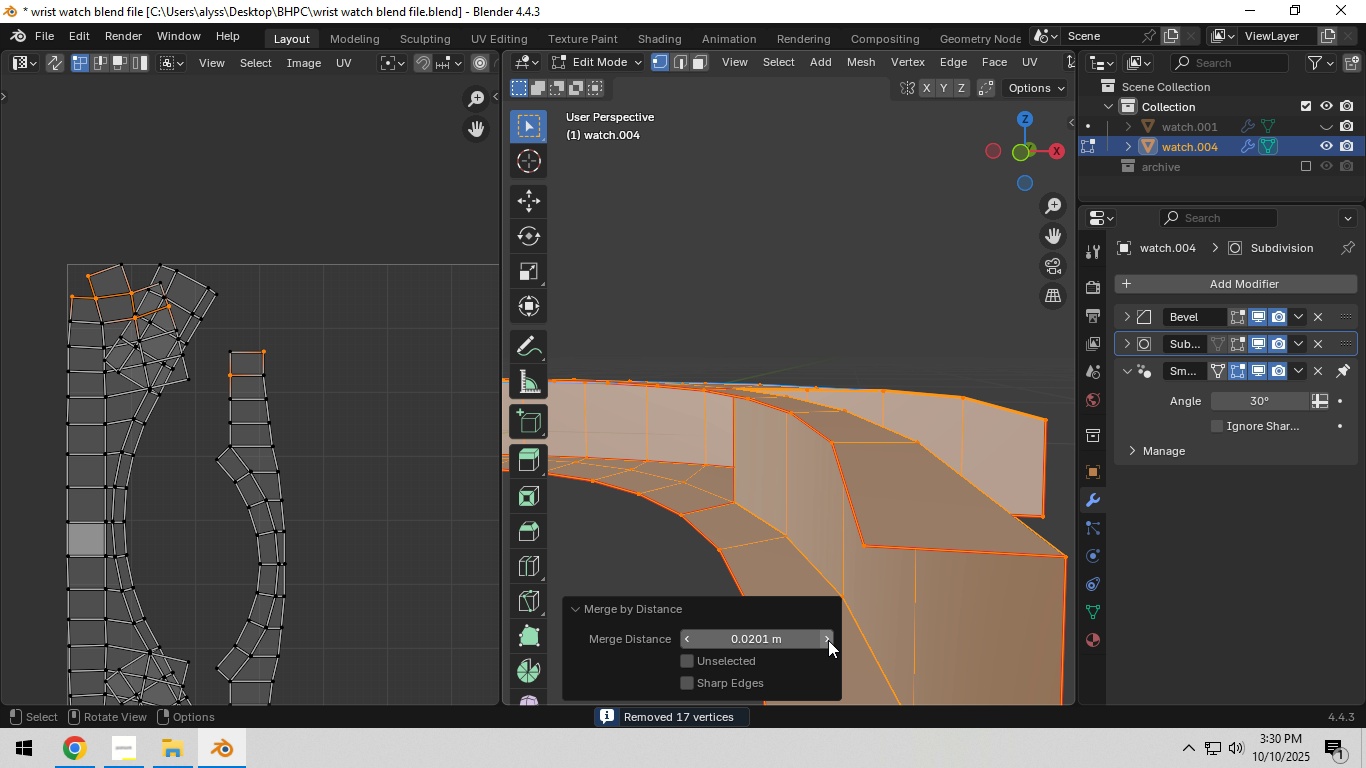 
left_click([824, 641])
 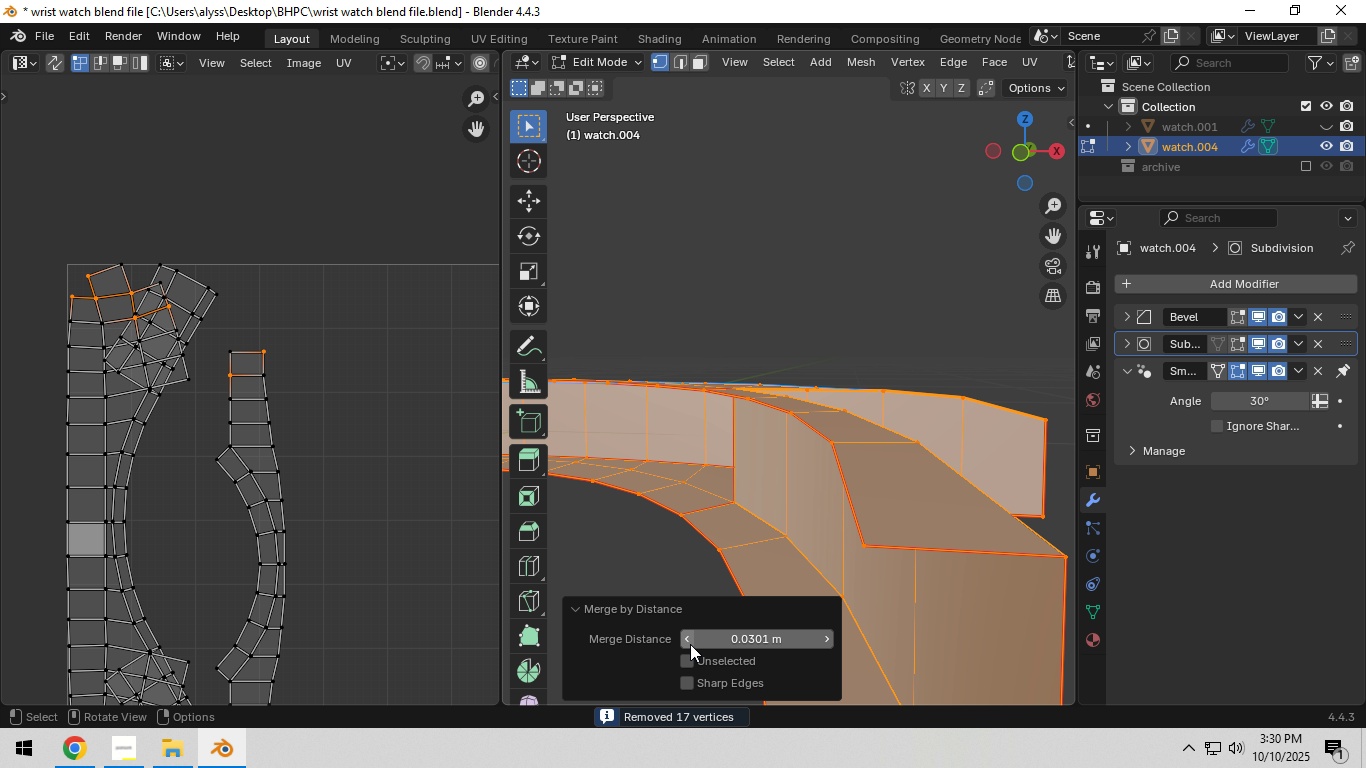 
double_click([690, 644])
 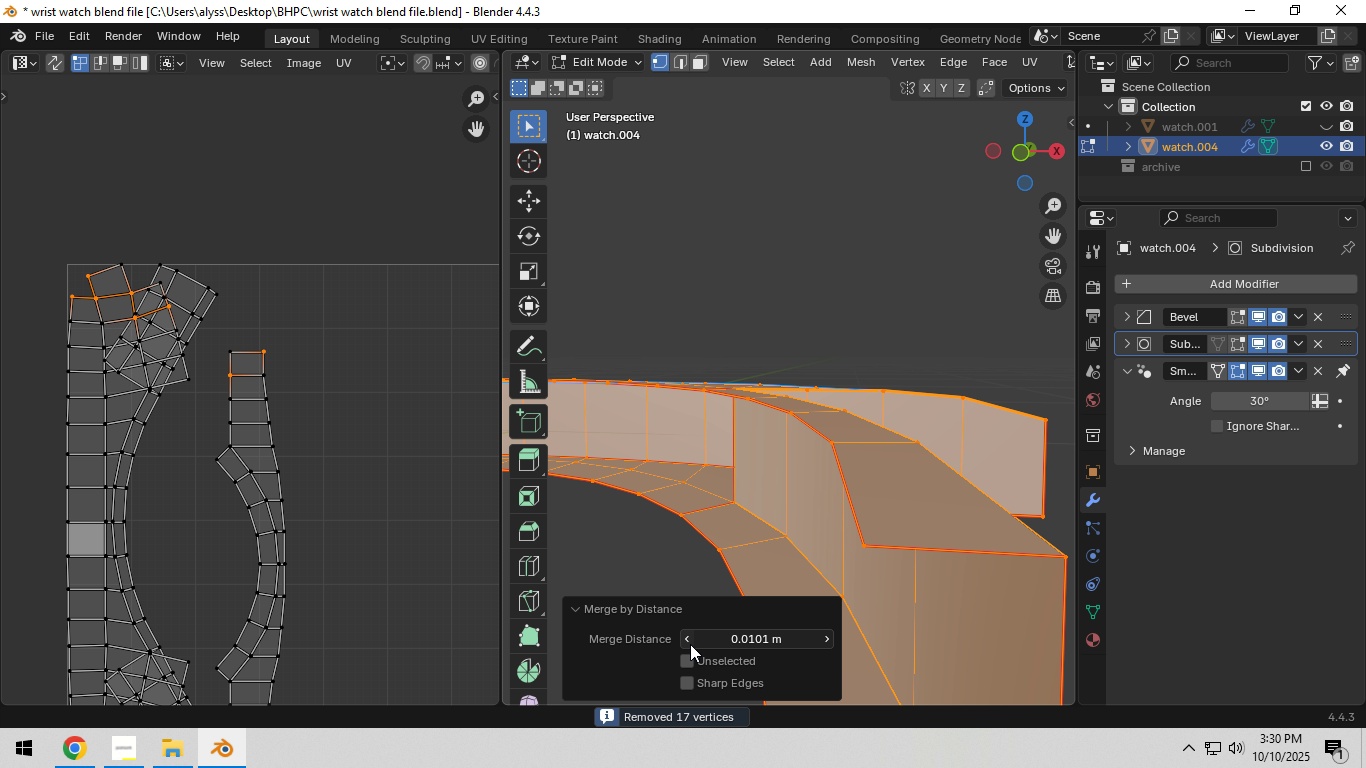 
triple_click([690, 644])
 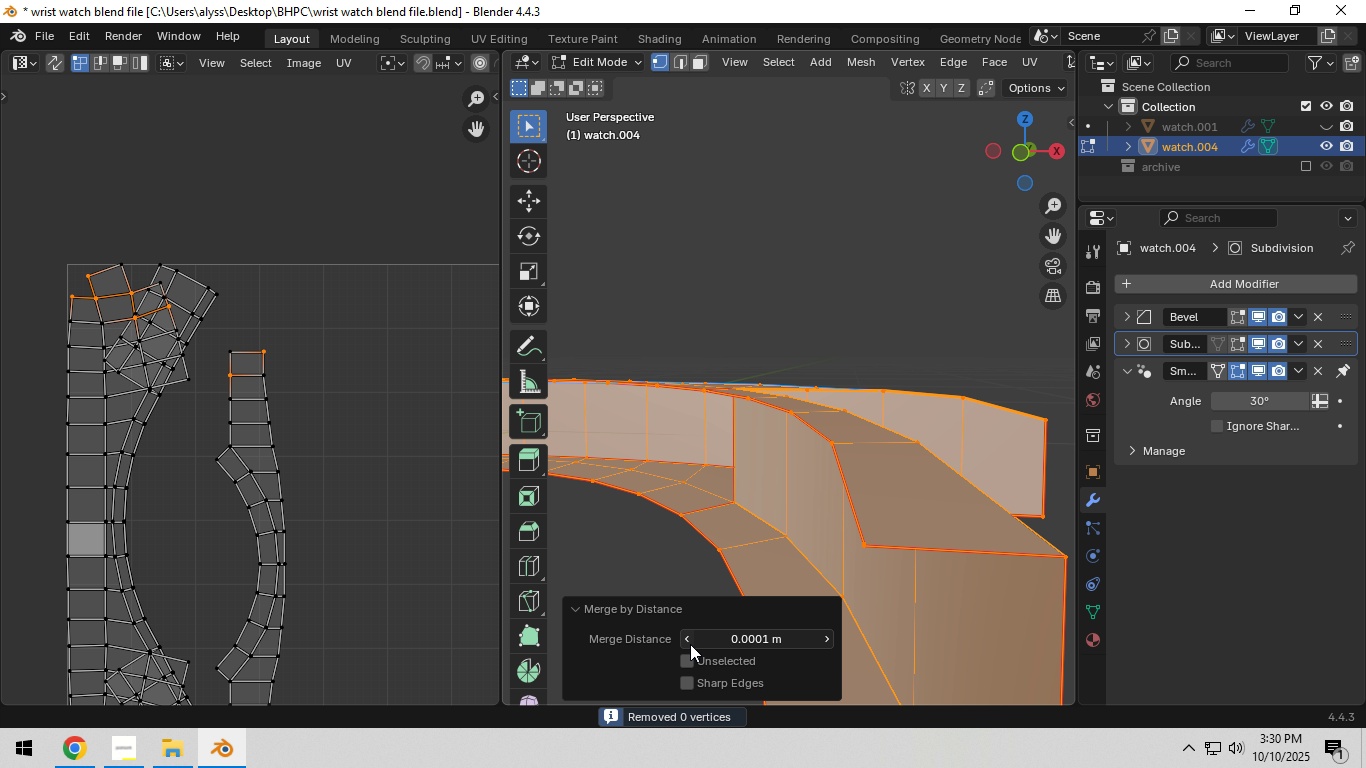 
triple_click([690, 644])
 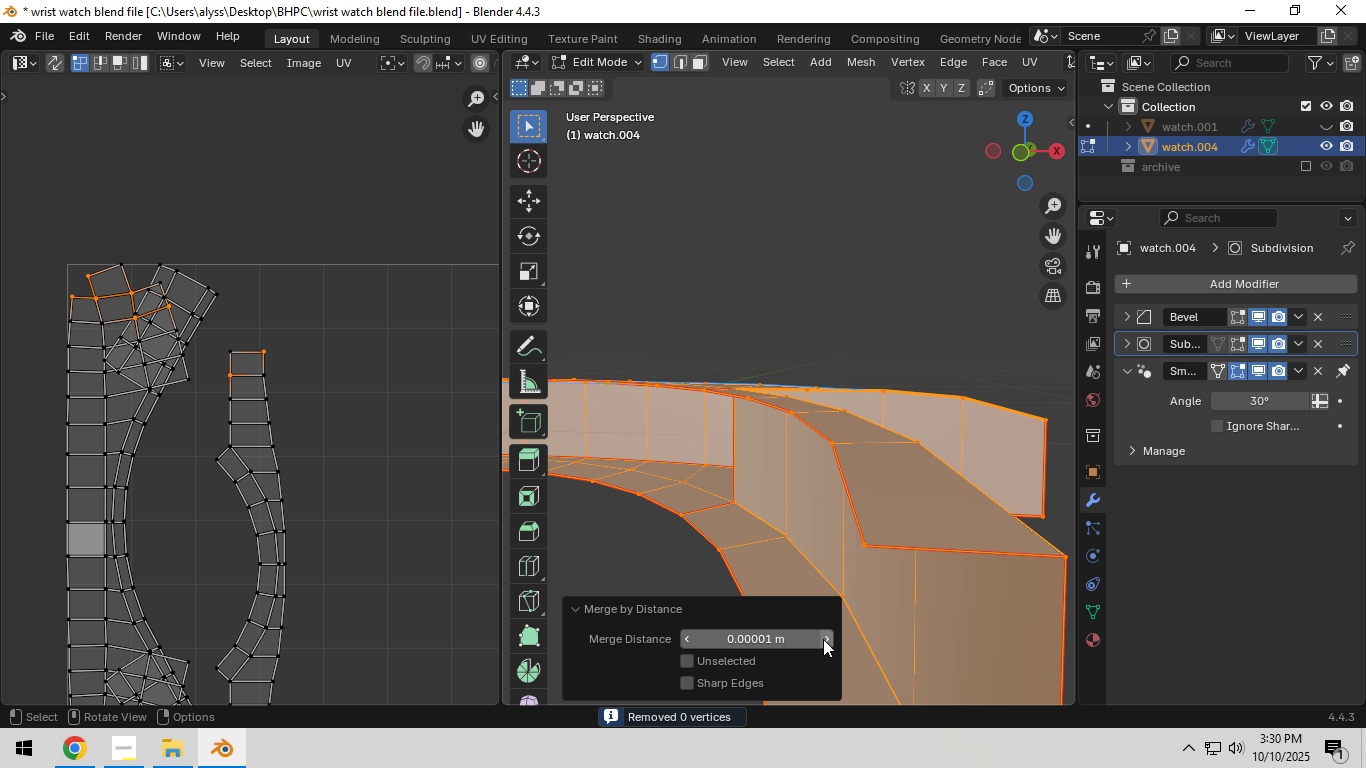 
left_click([825, 639])
 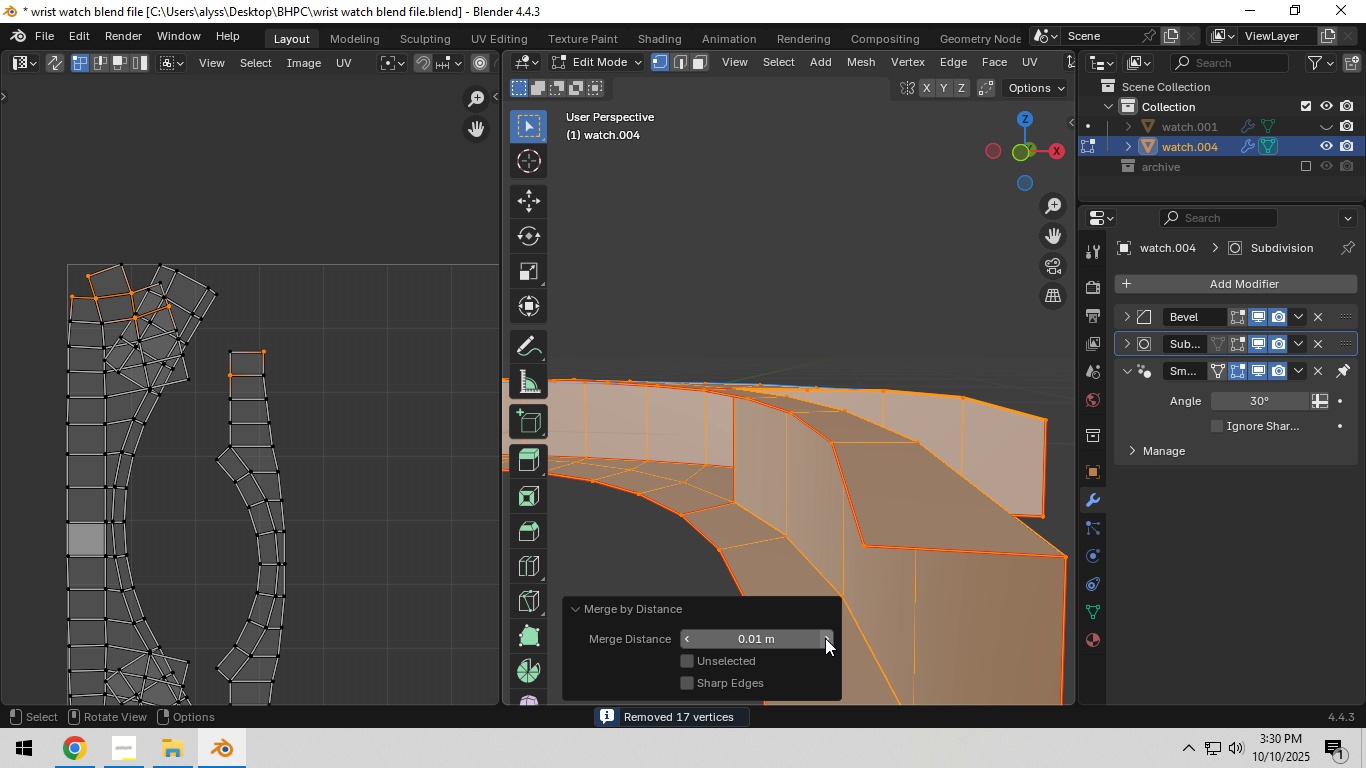 
scroll: coordinate [840, 584], scroll_direction: down, amount: 3.0
 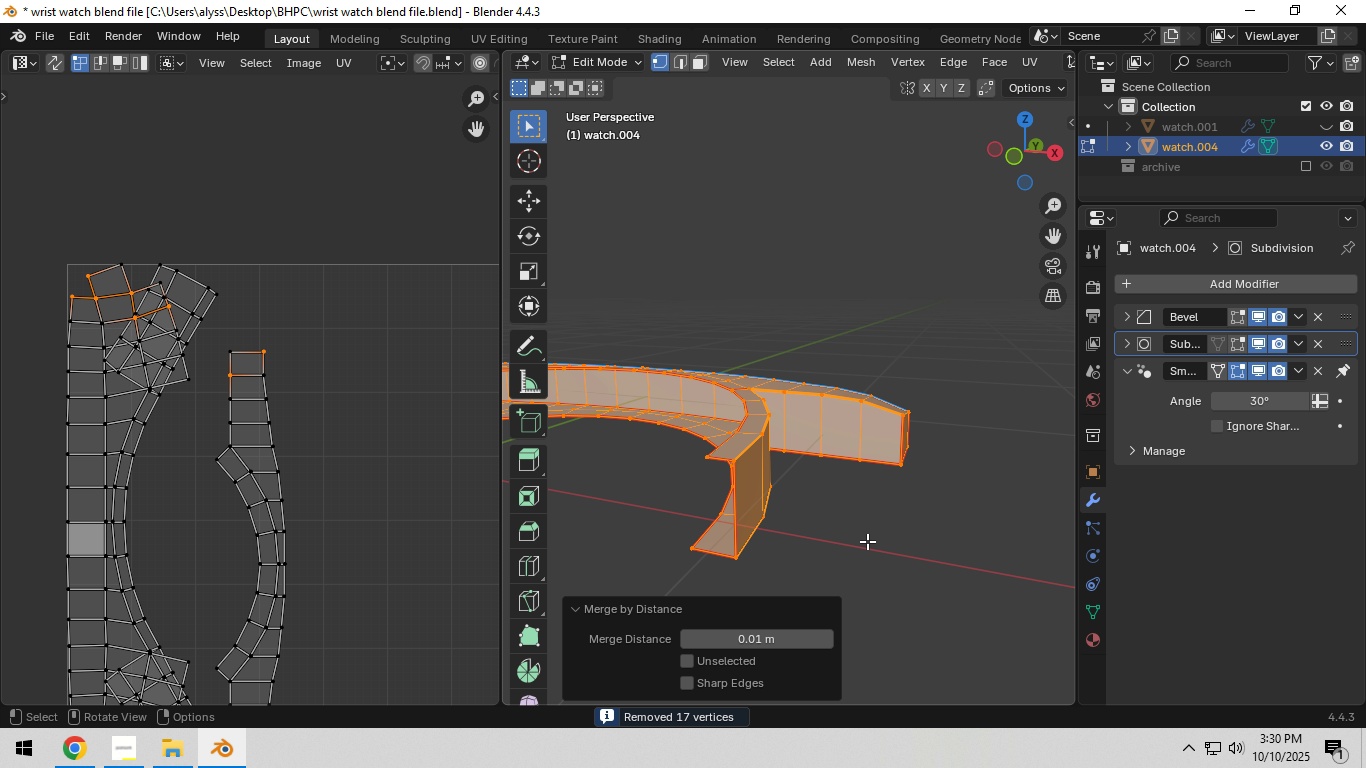 
left_click([868, 541])
 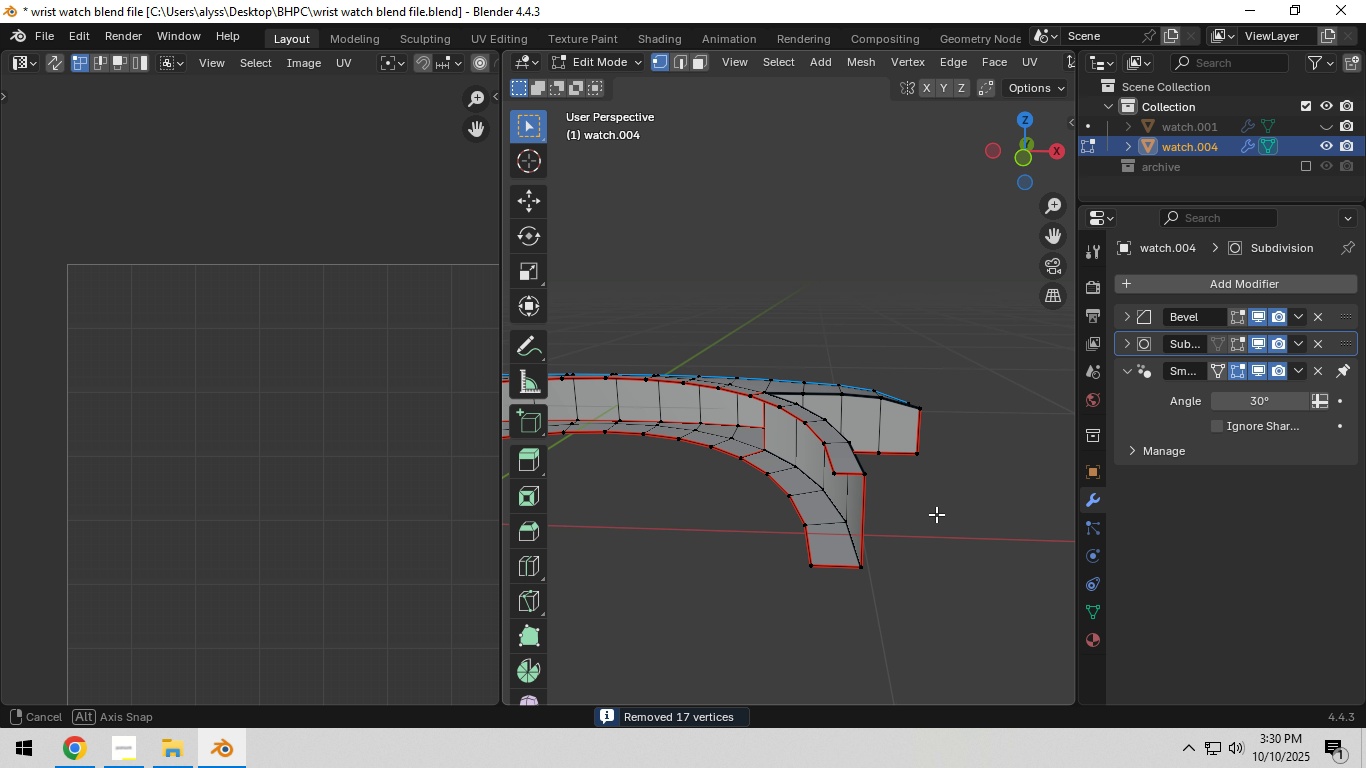 
scroll: coordinate [920, 521], scroll_direction: up, amount: 1.0
 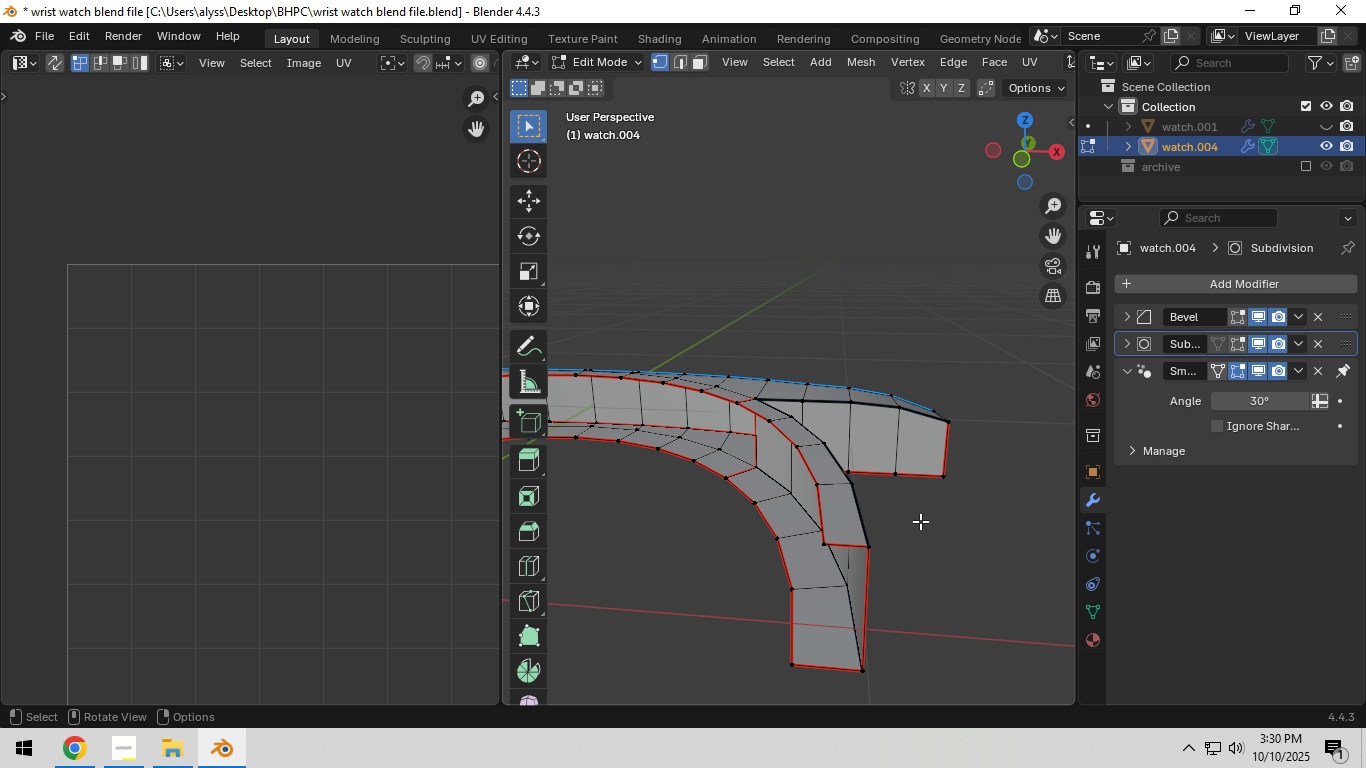 
key(Control+Z)
 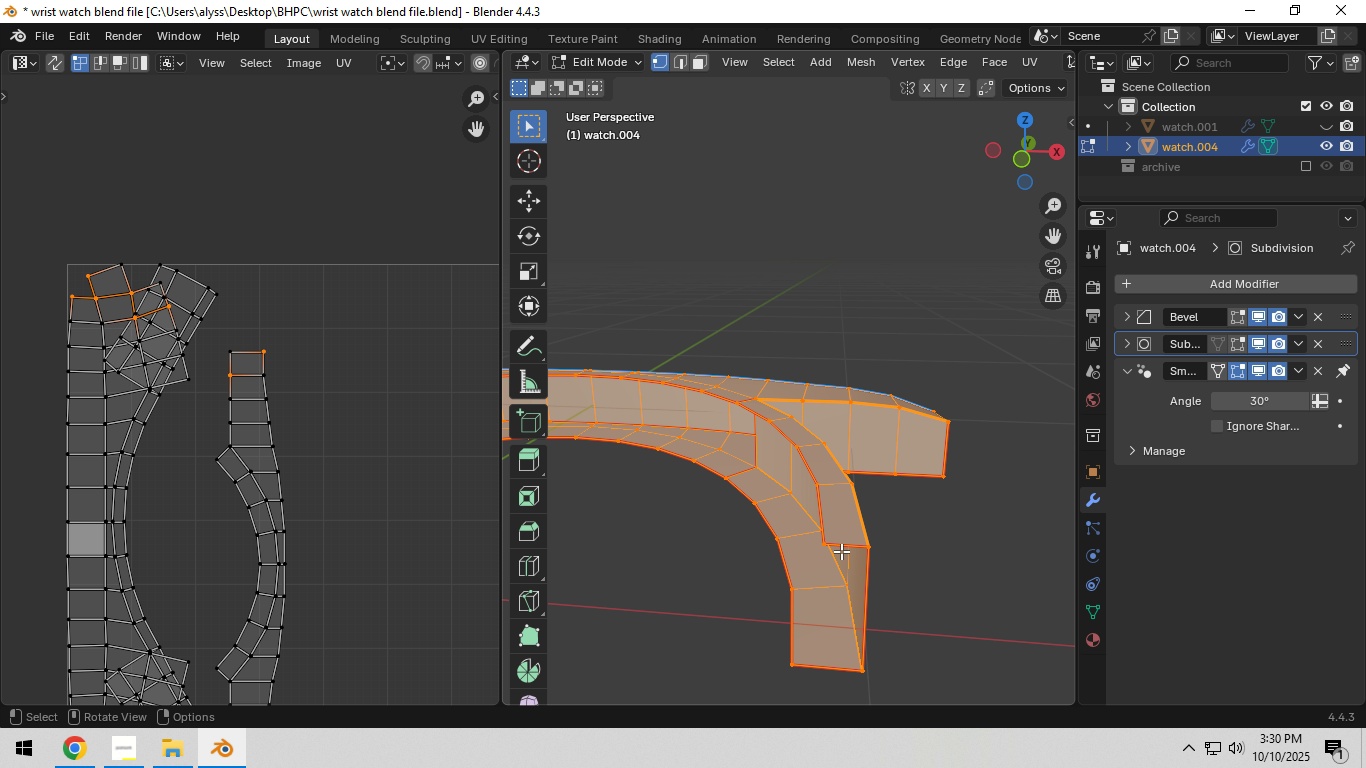 
key(Control+Z)
 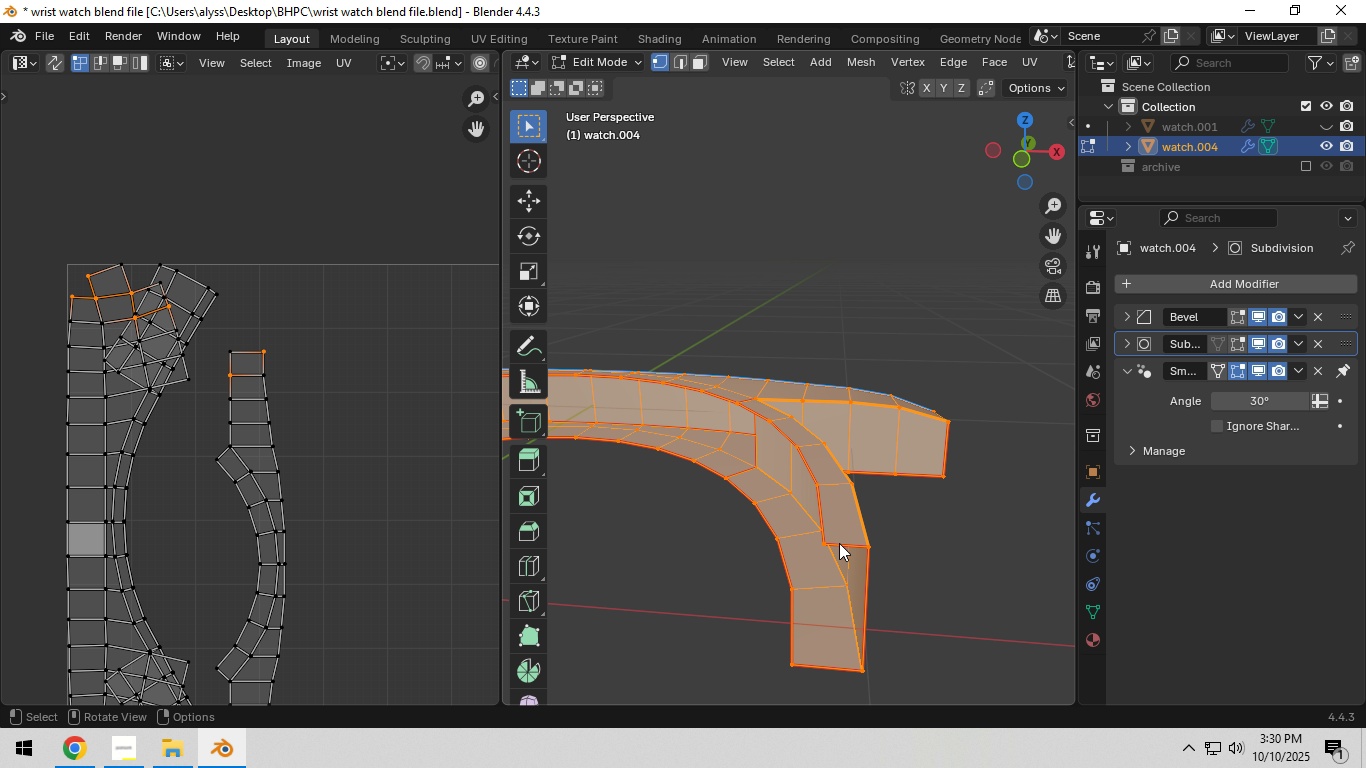 
key(M)
 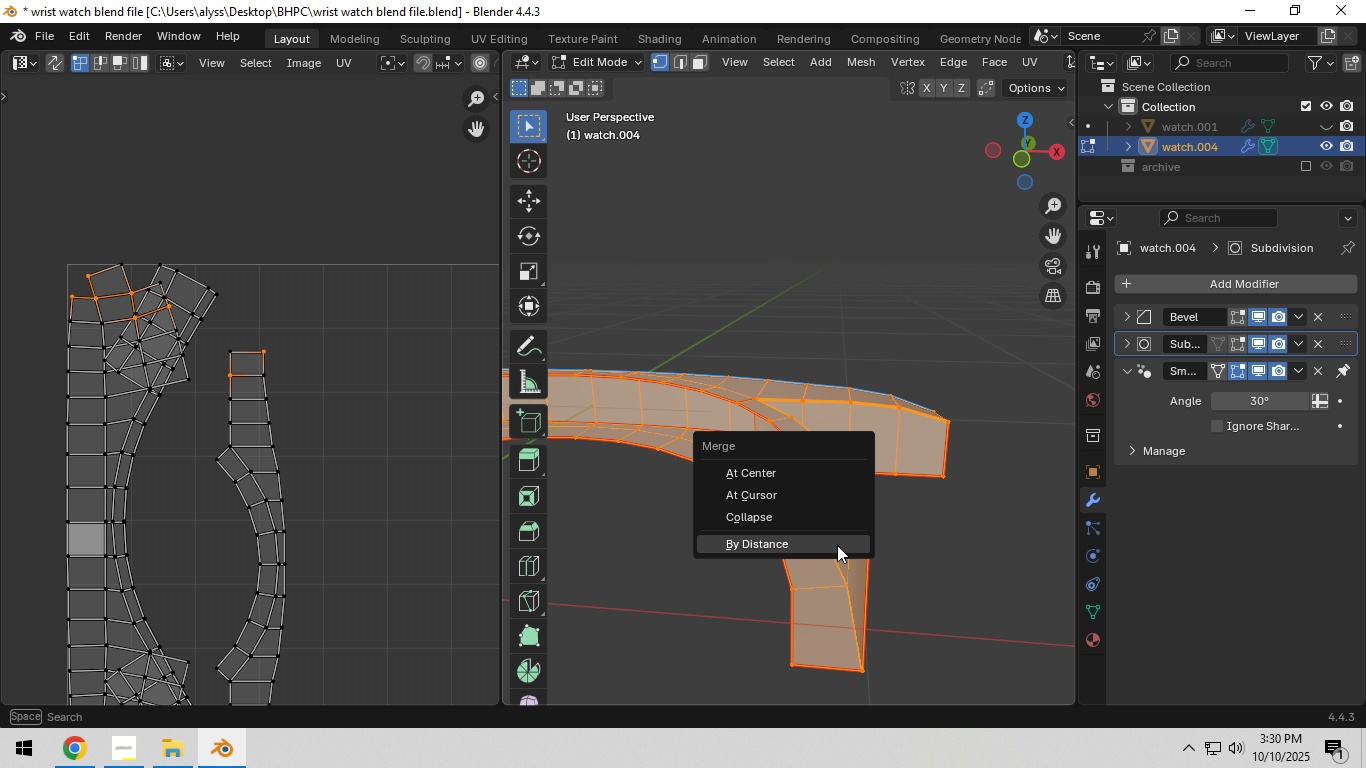 
left_click([837, 545])
 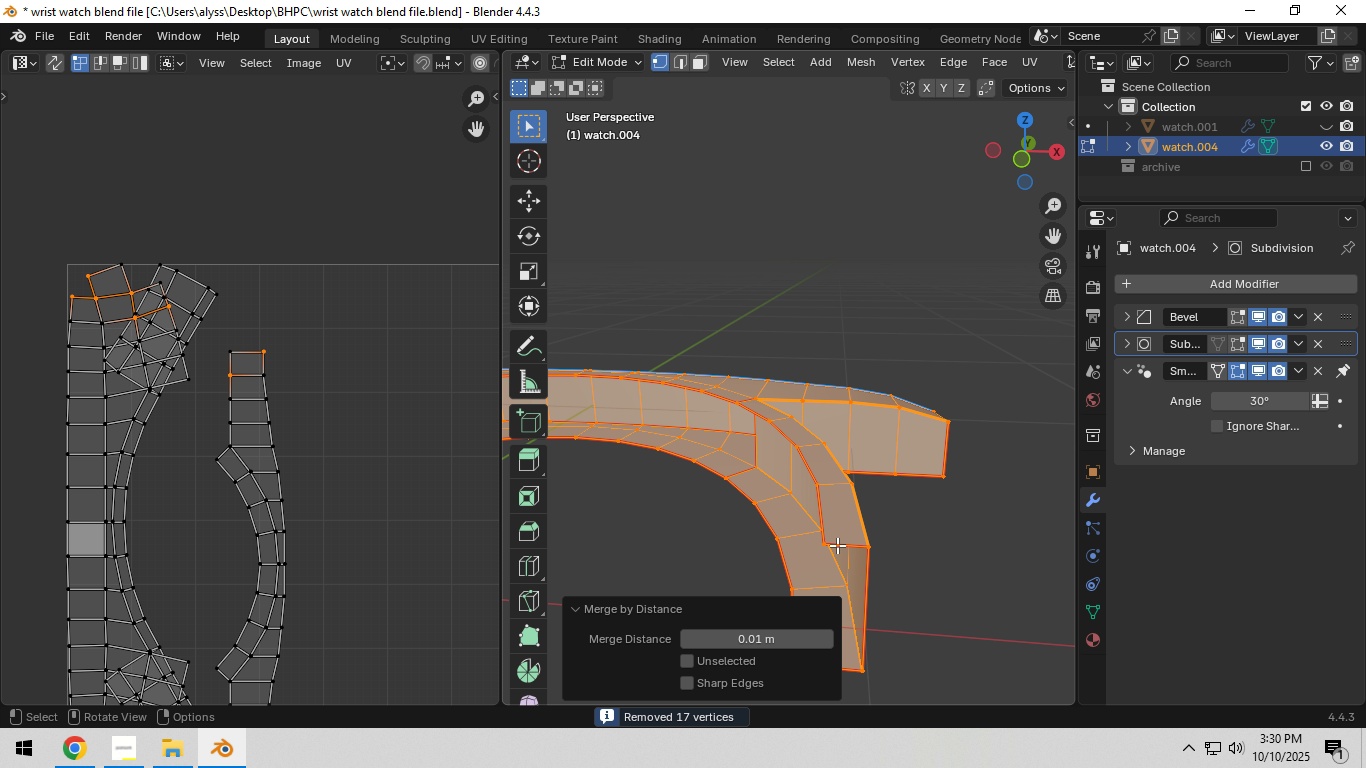 
key(Control+Z)
 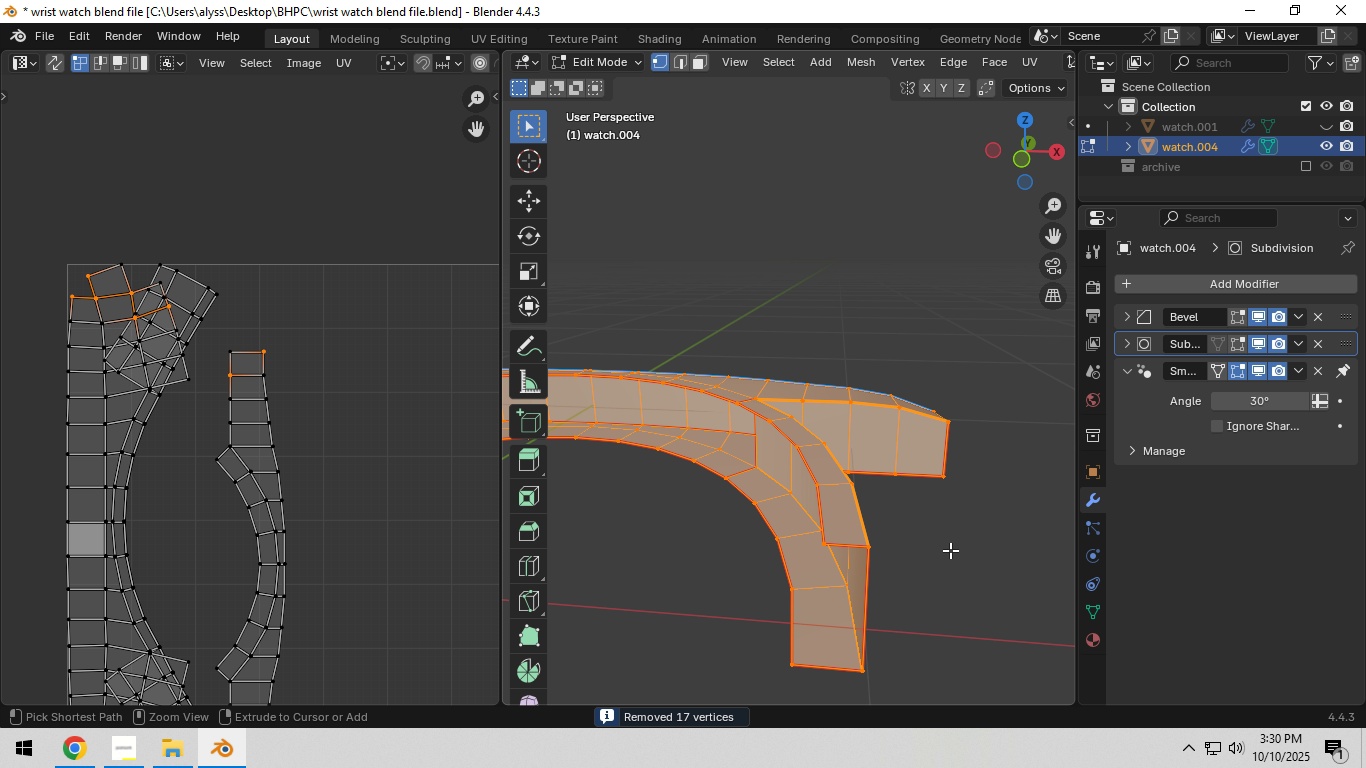 
key(Control+Z)
 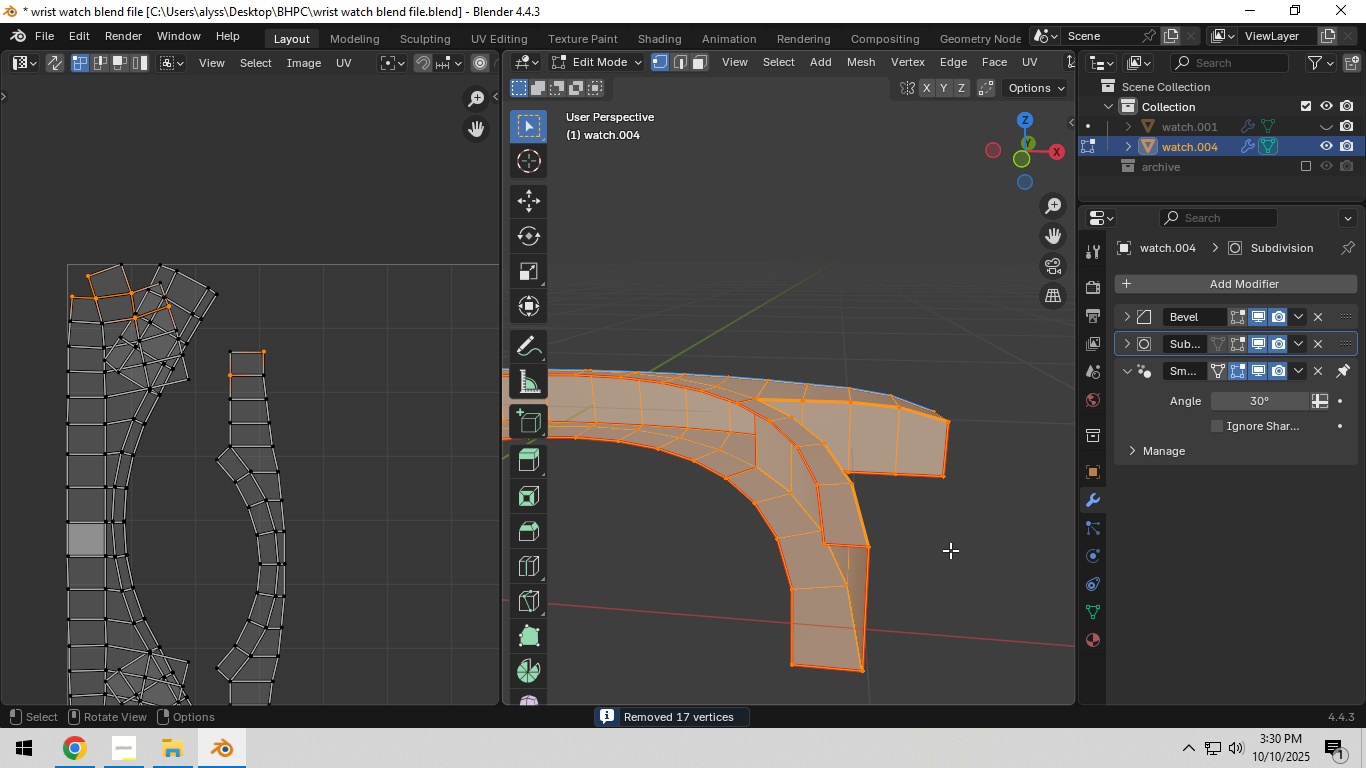 
left_click([950, 550])
 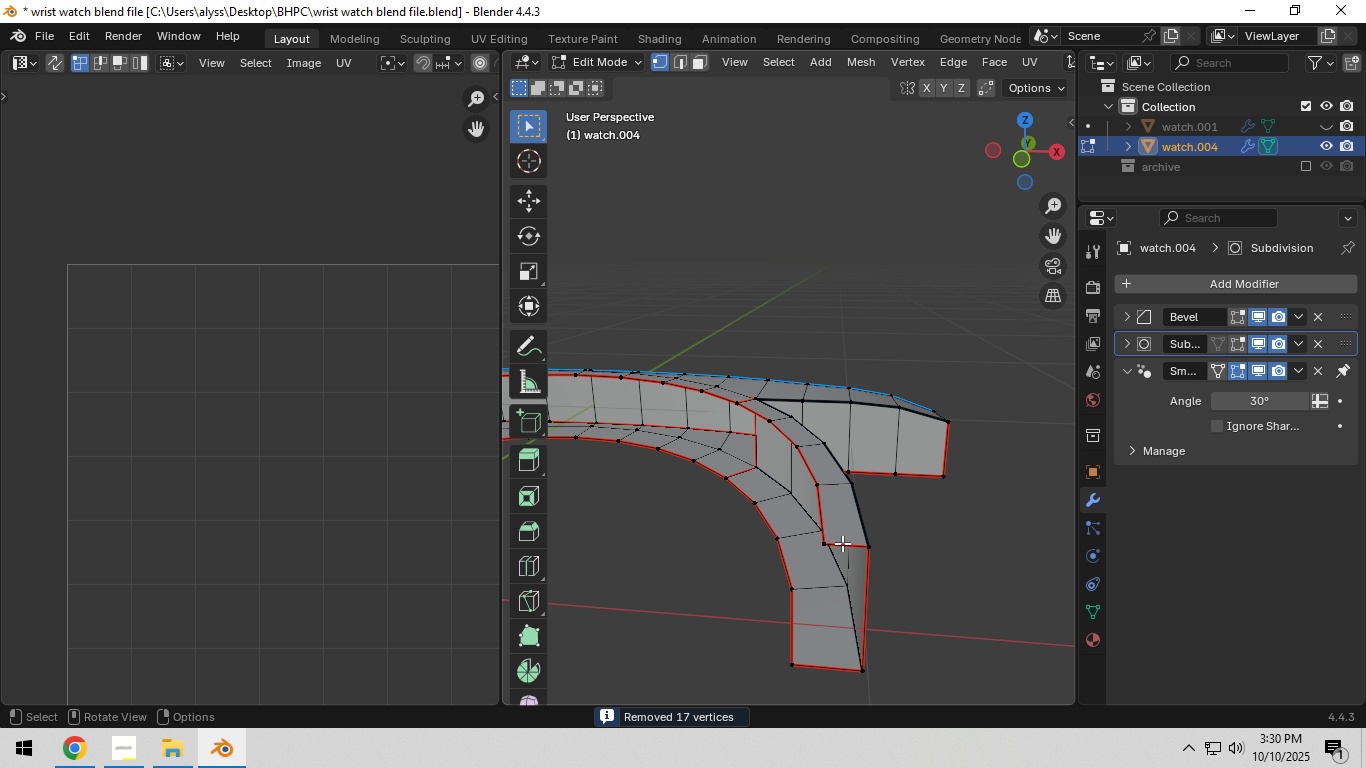 
left_click([842, 543])
 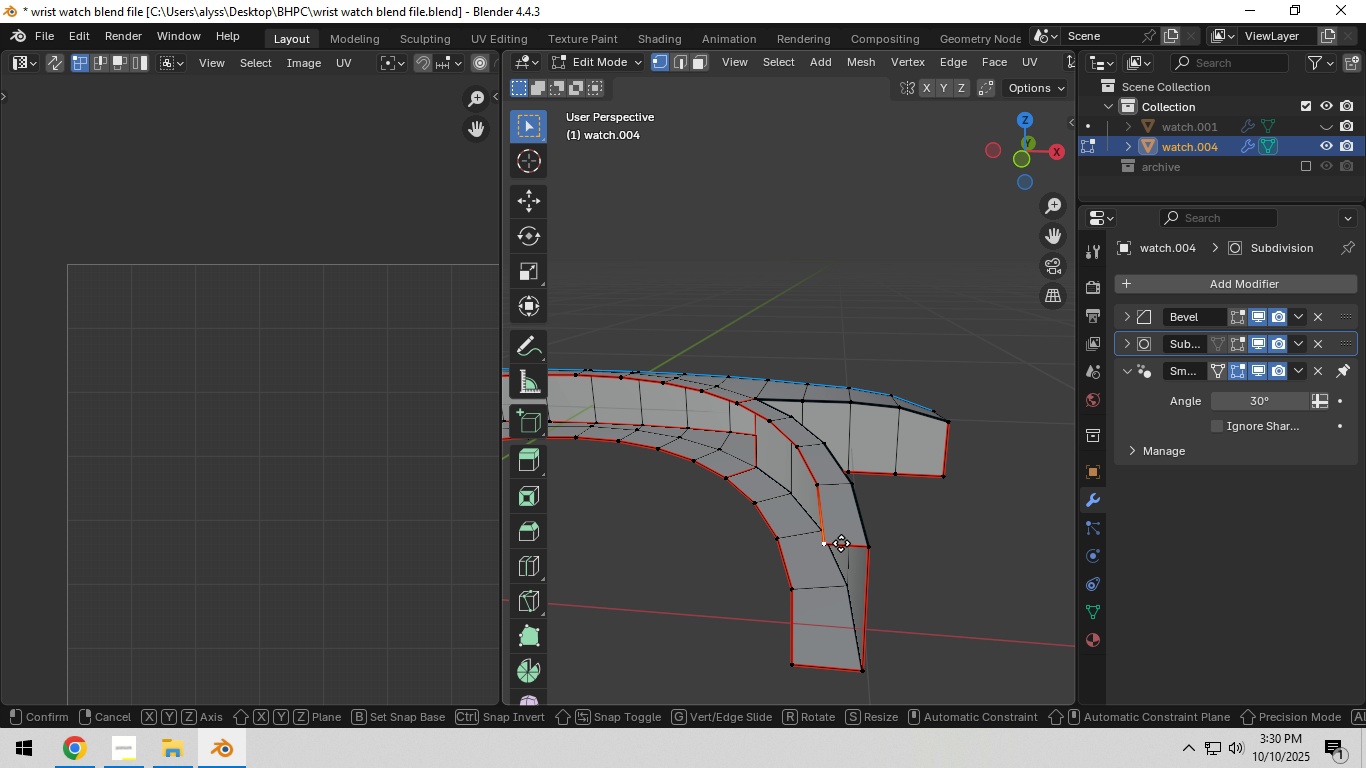 
key(G)
 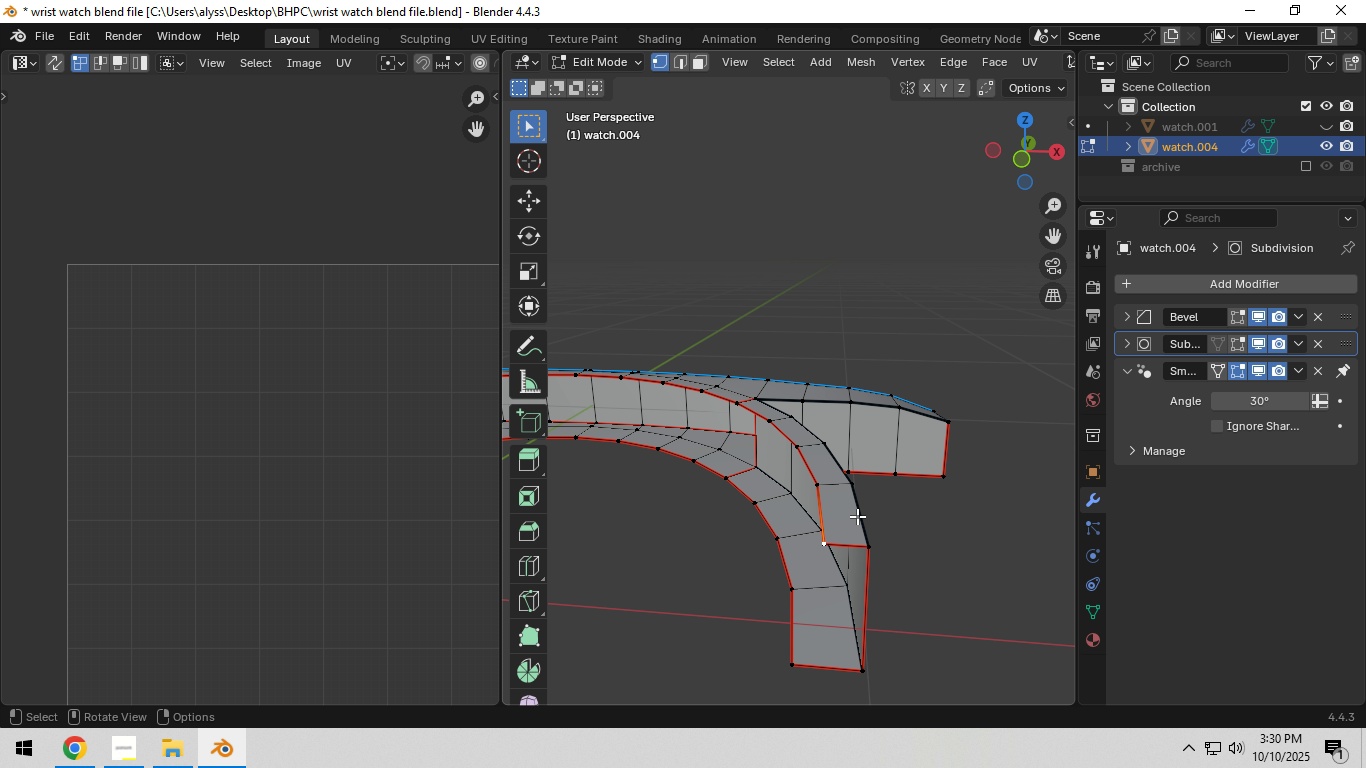 
right_click([857, 516])
 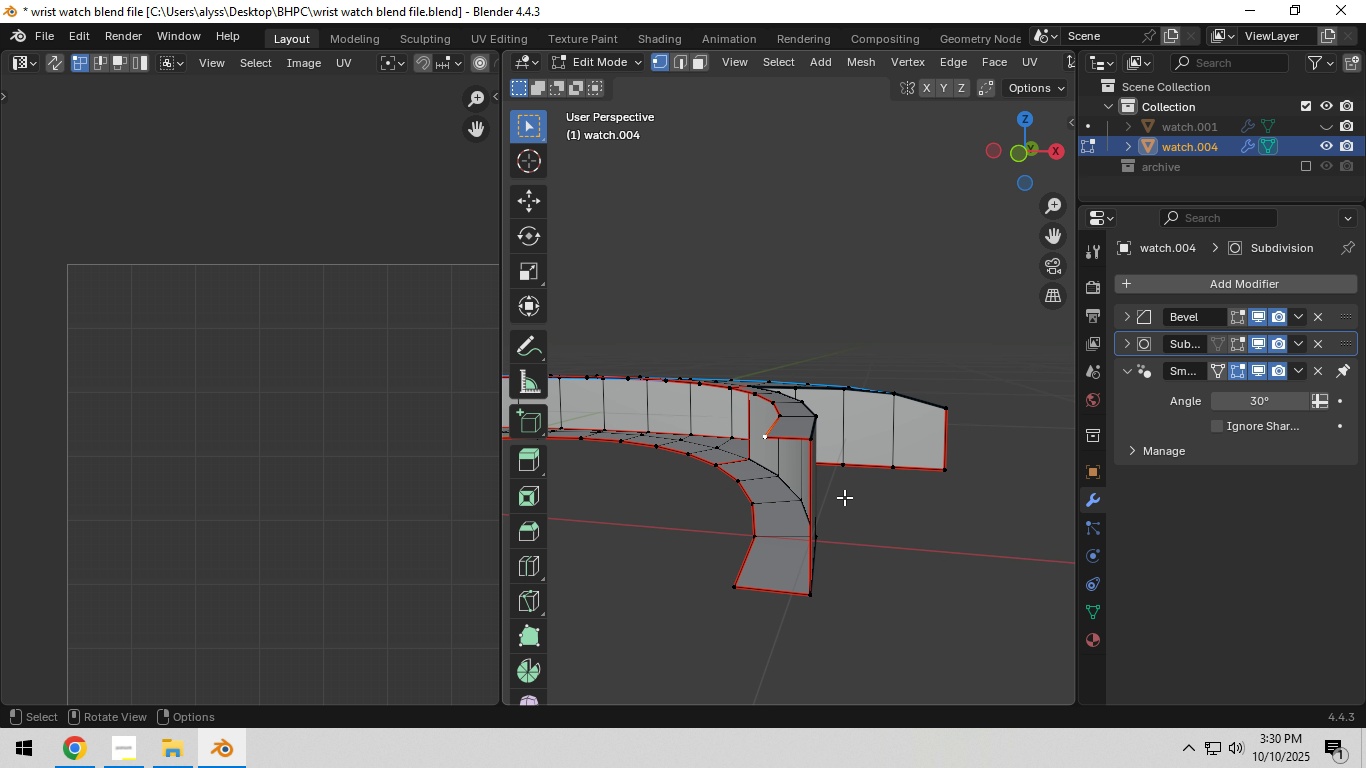 
scroll: coordinate [844, 497], scroll_direction: up, amount: 2.0
 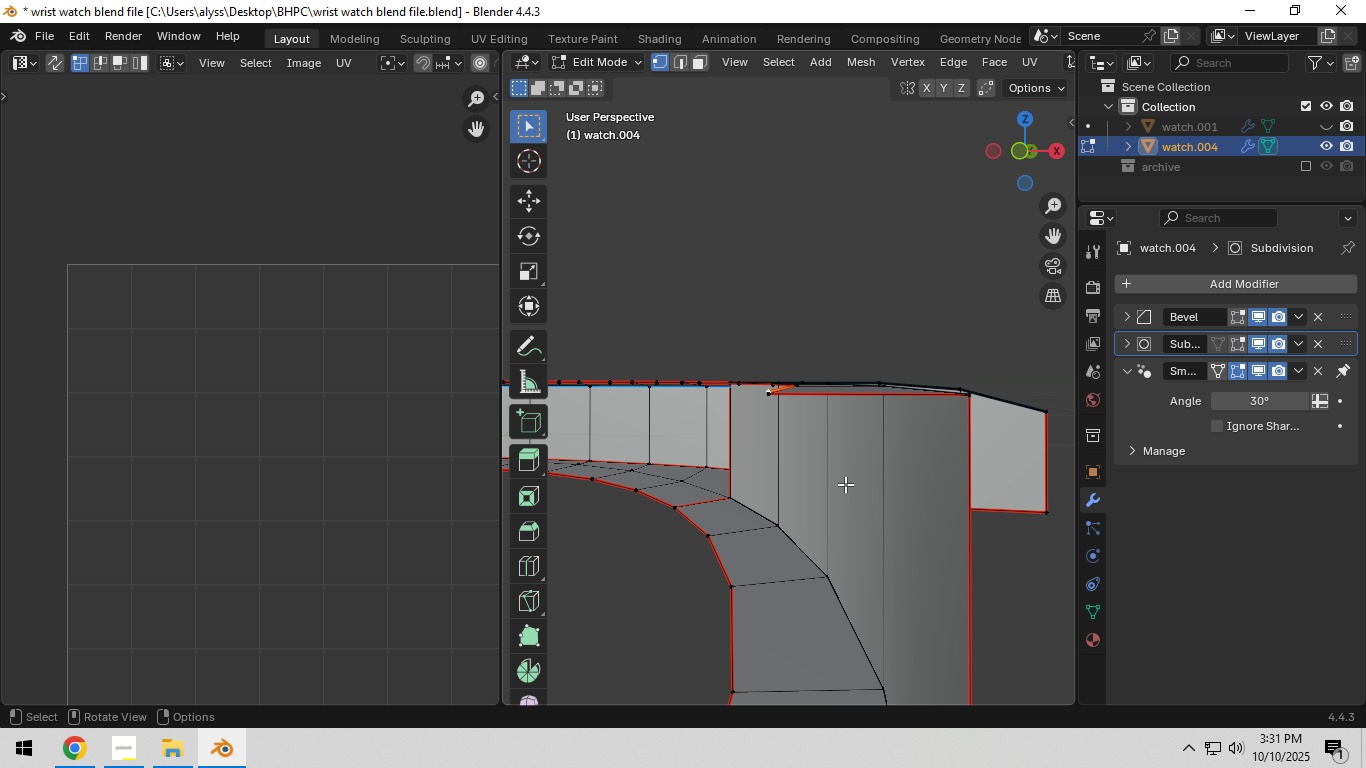 
key(Backquote)
 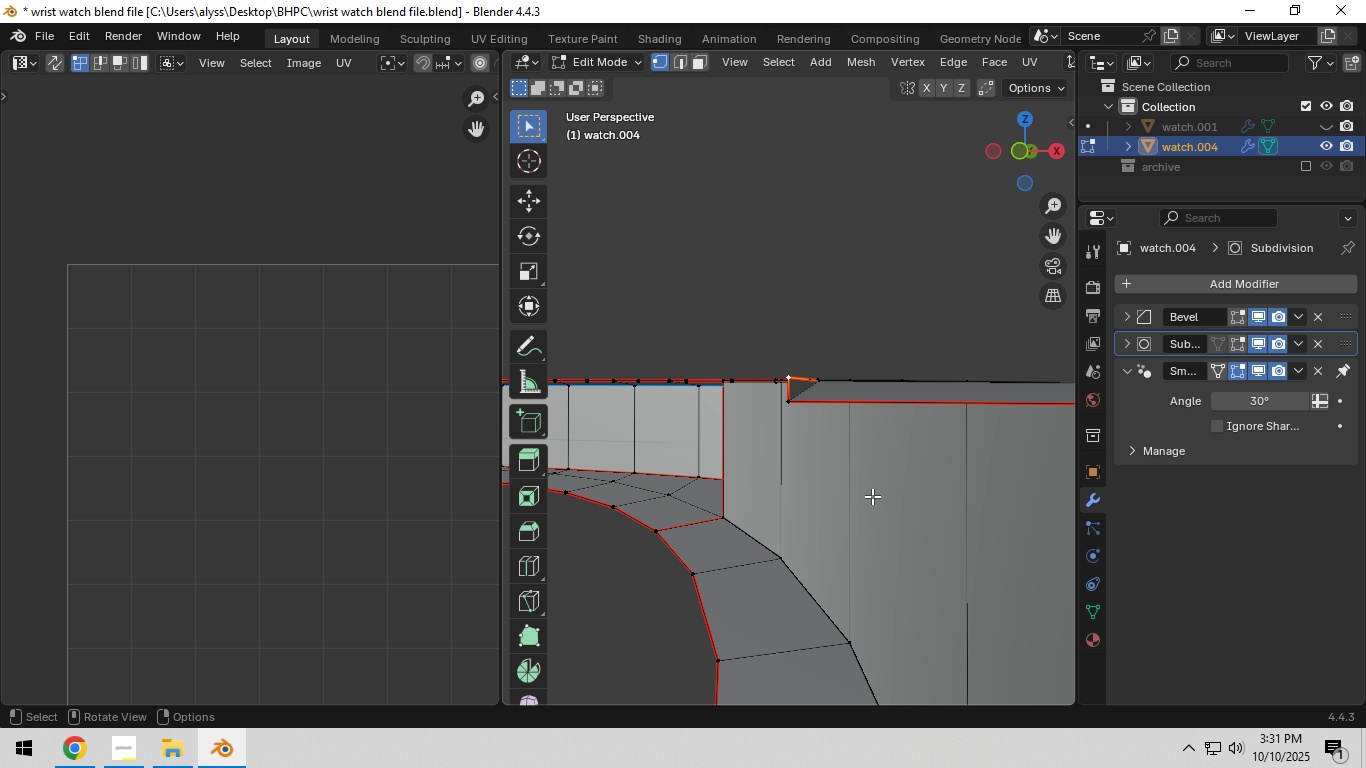 
scroll: coordinate [851, 508], scroll_direction: down, amount: 20.0
 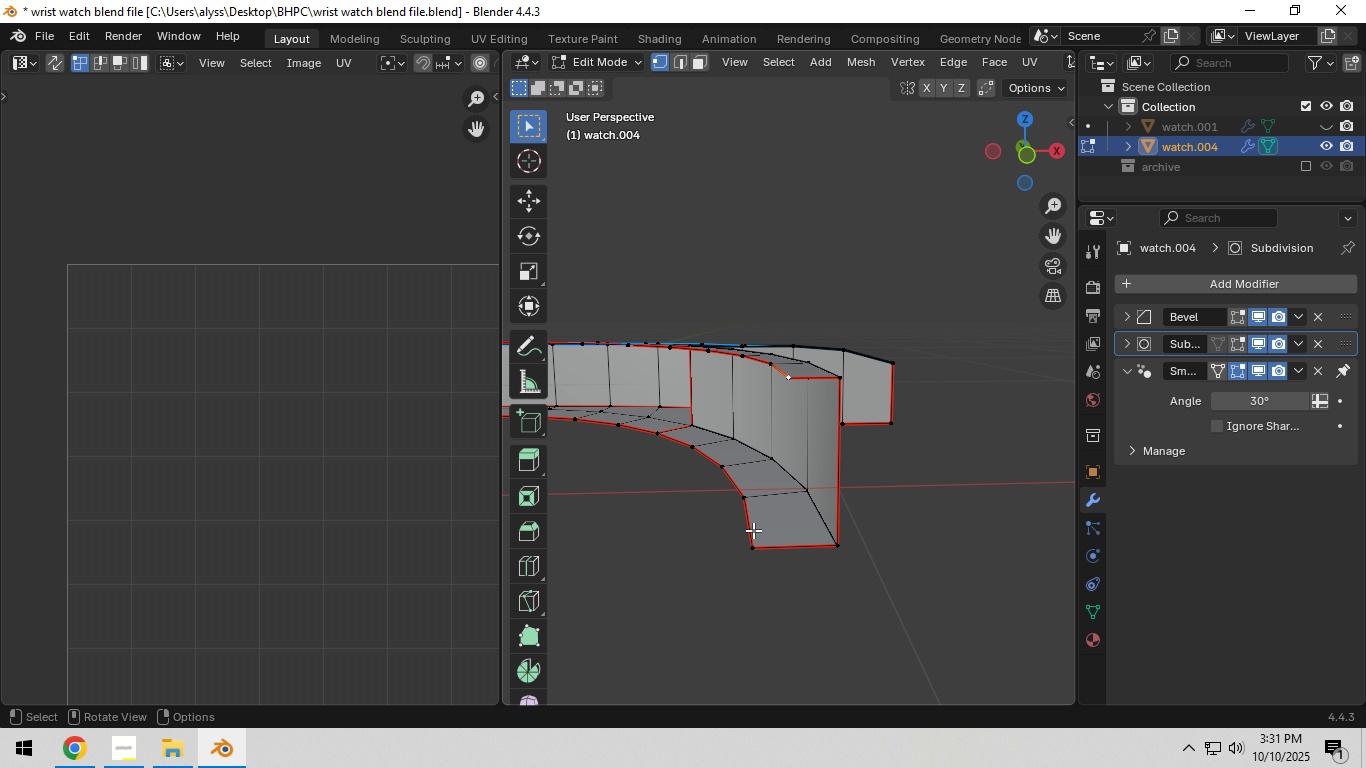 
left_click([741, 551])
 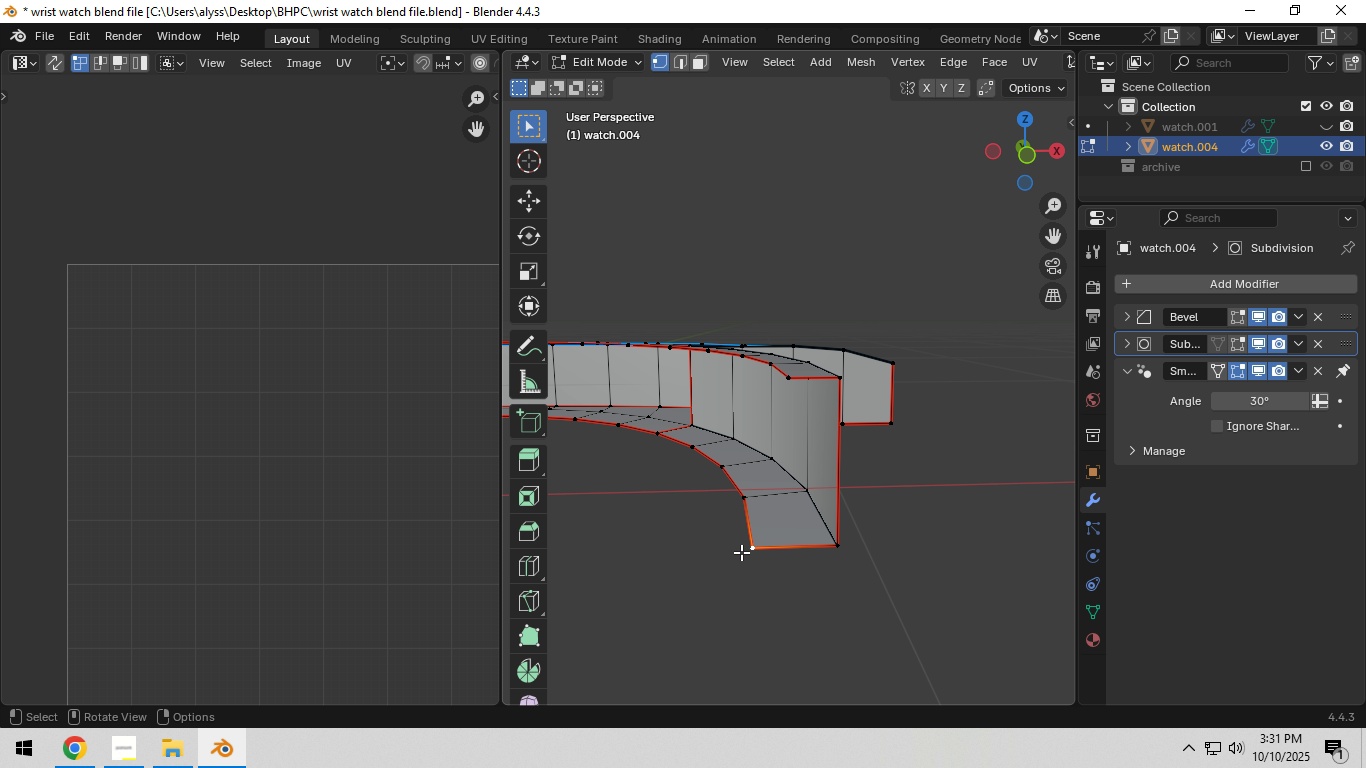 
key(G)
 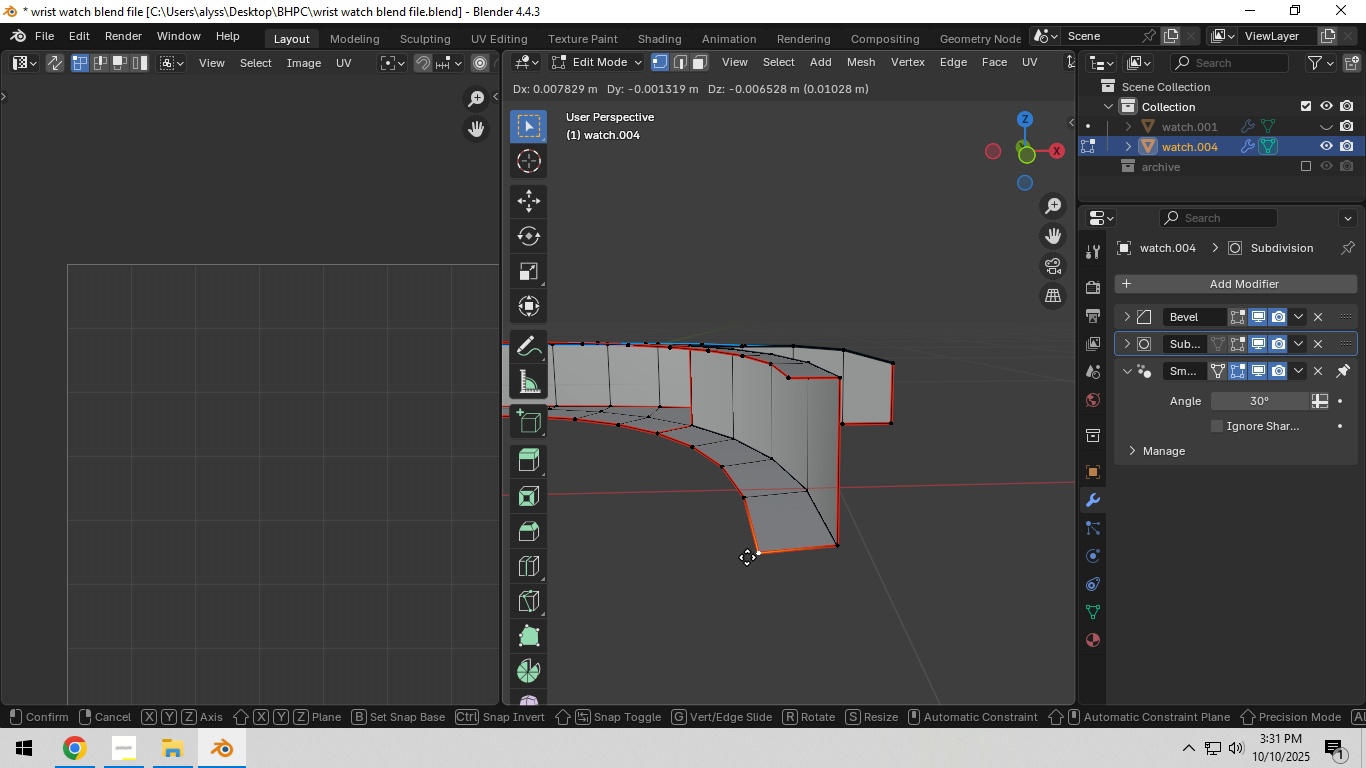 
right_click([747, 557])
 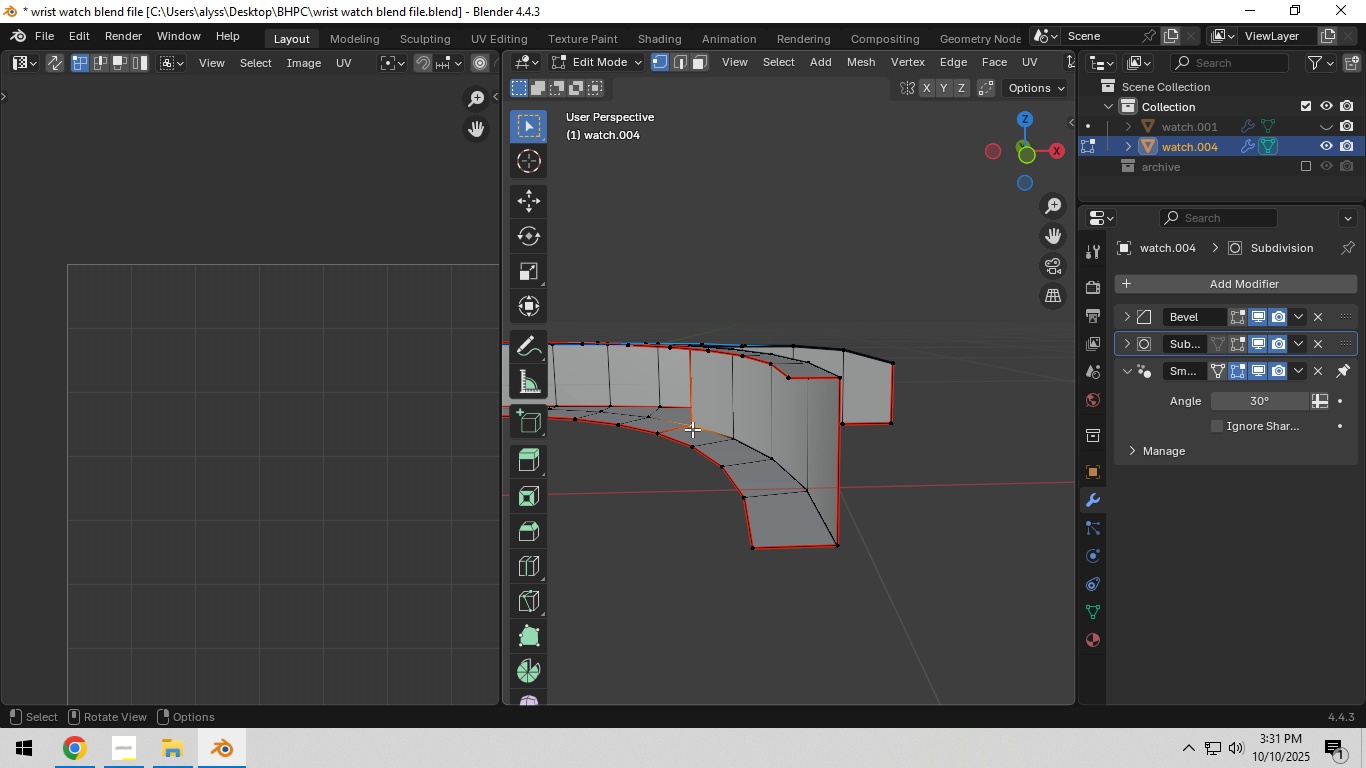 
left_click([692, 429])
 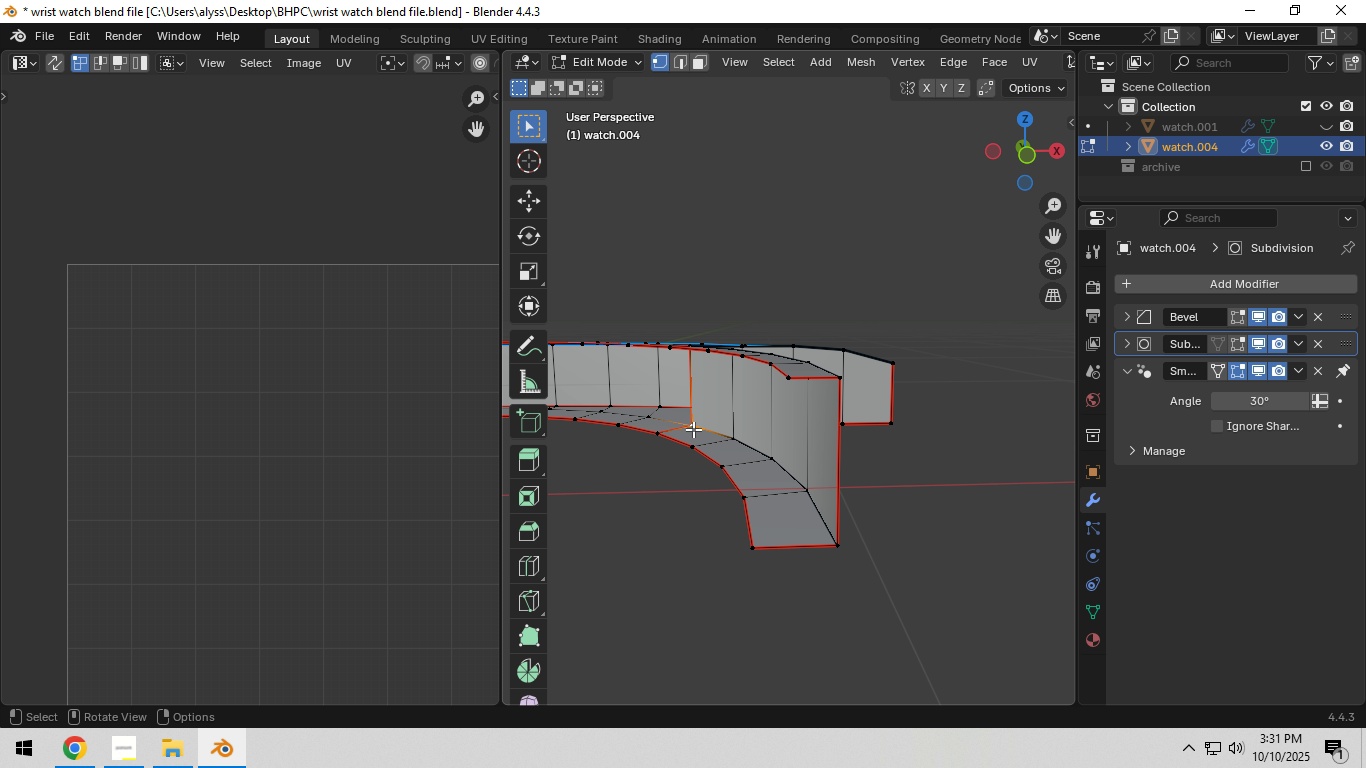 
key(G)
 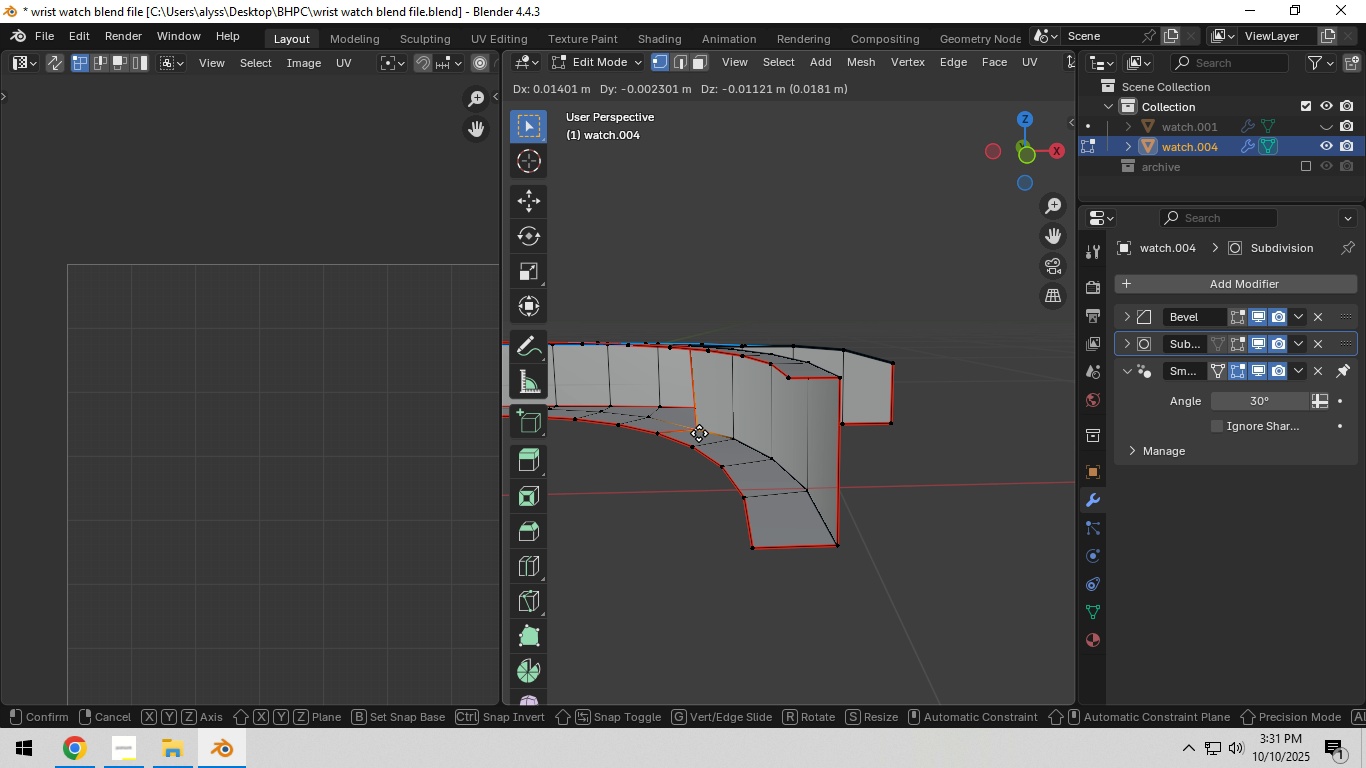 
right_click([699, 433])
 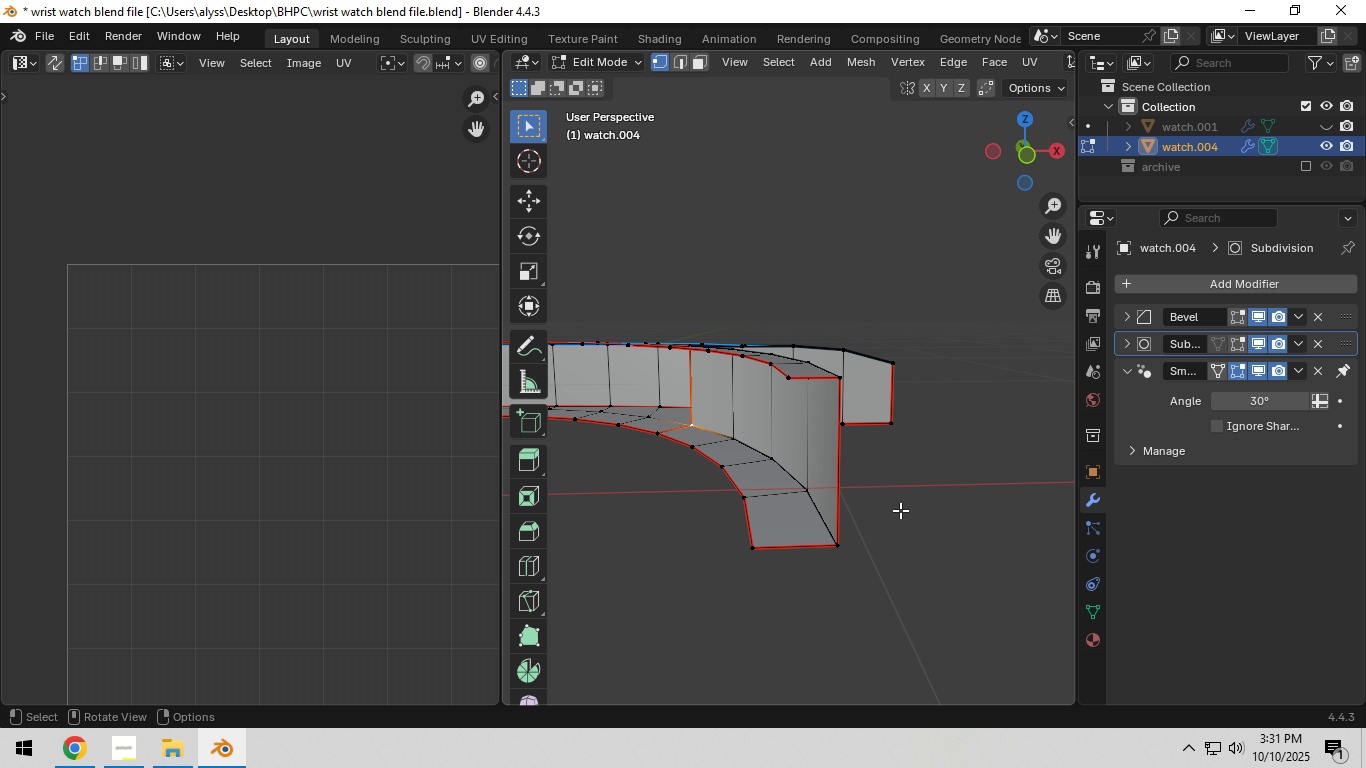 
left_click([900, 510])
 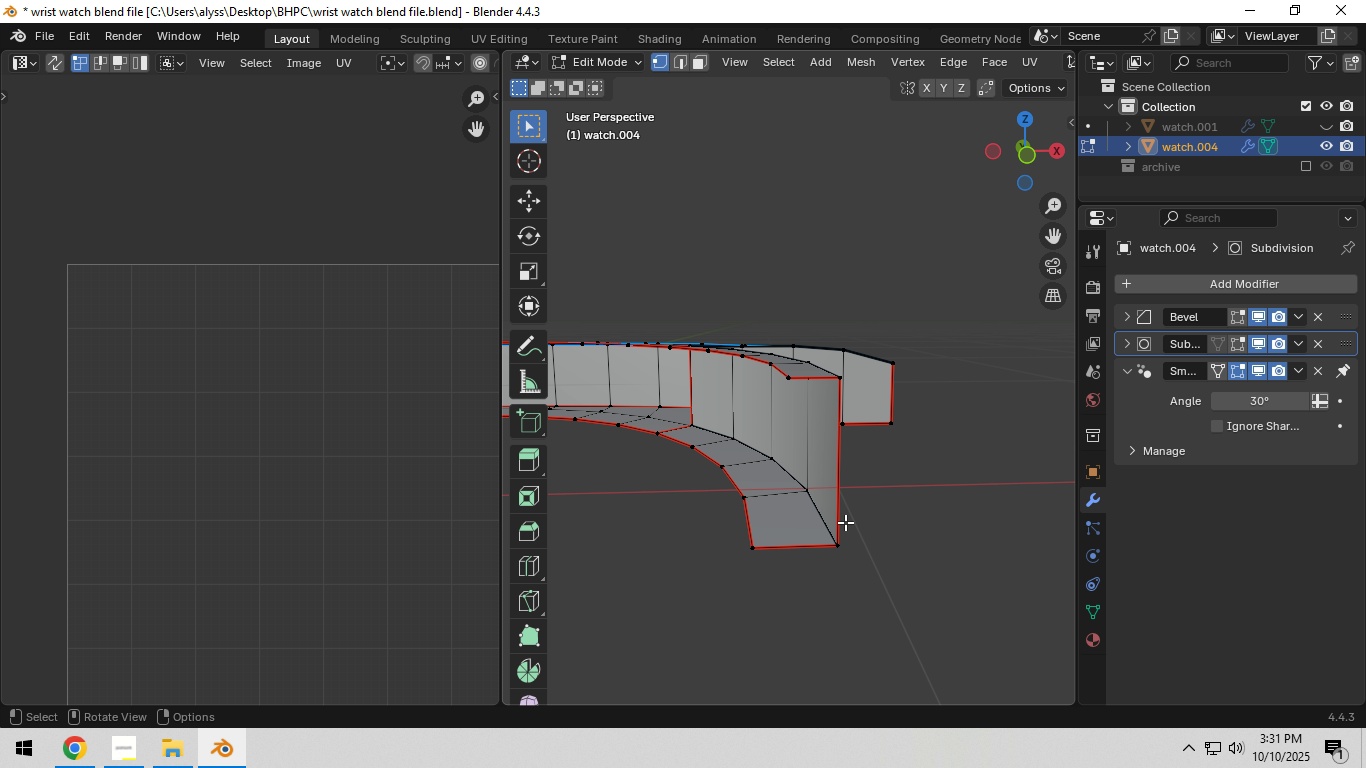 
scroll: coordinate [844, 522], scroll_direction: down, amount: 5.0
 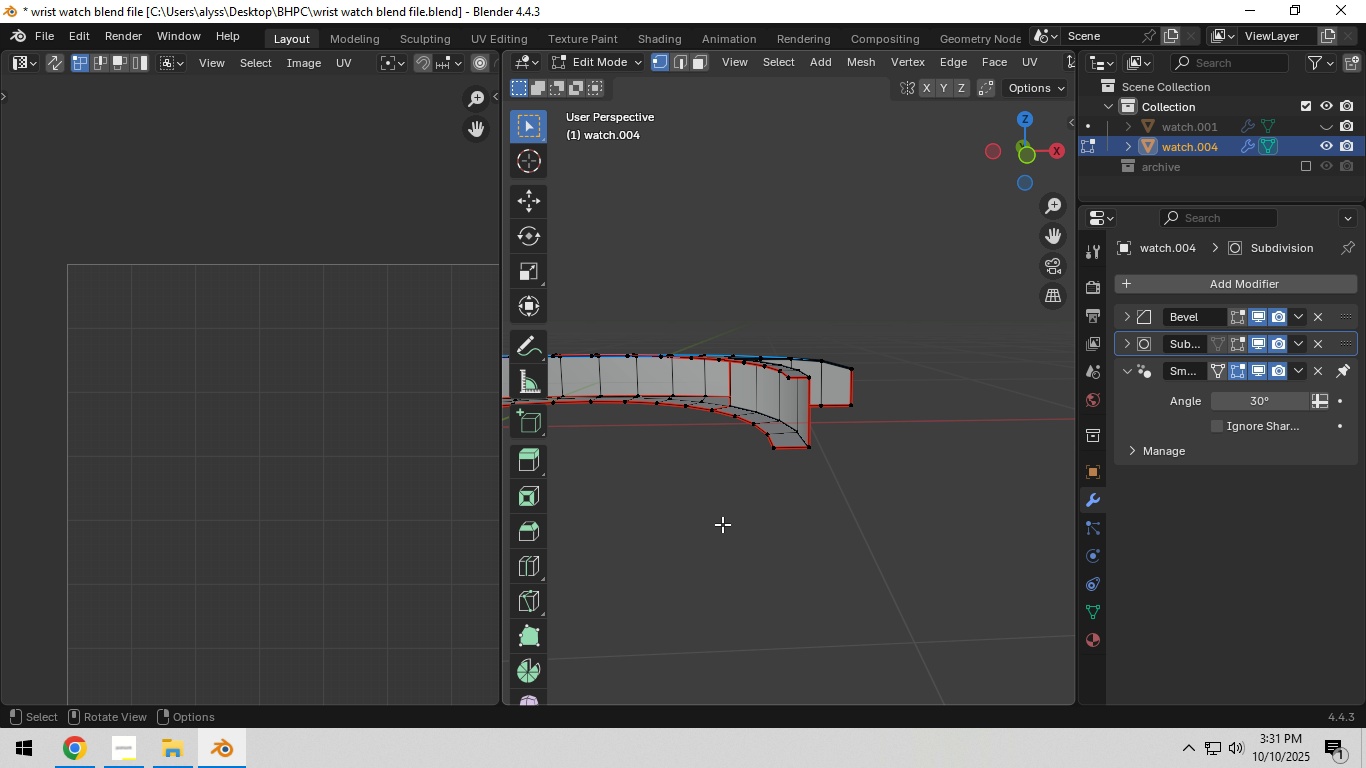 
hold_key(key=ShiftLeft, duration=0.31)
 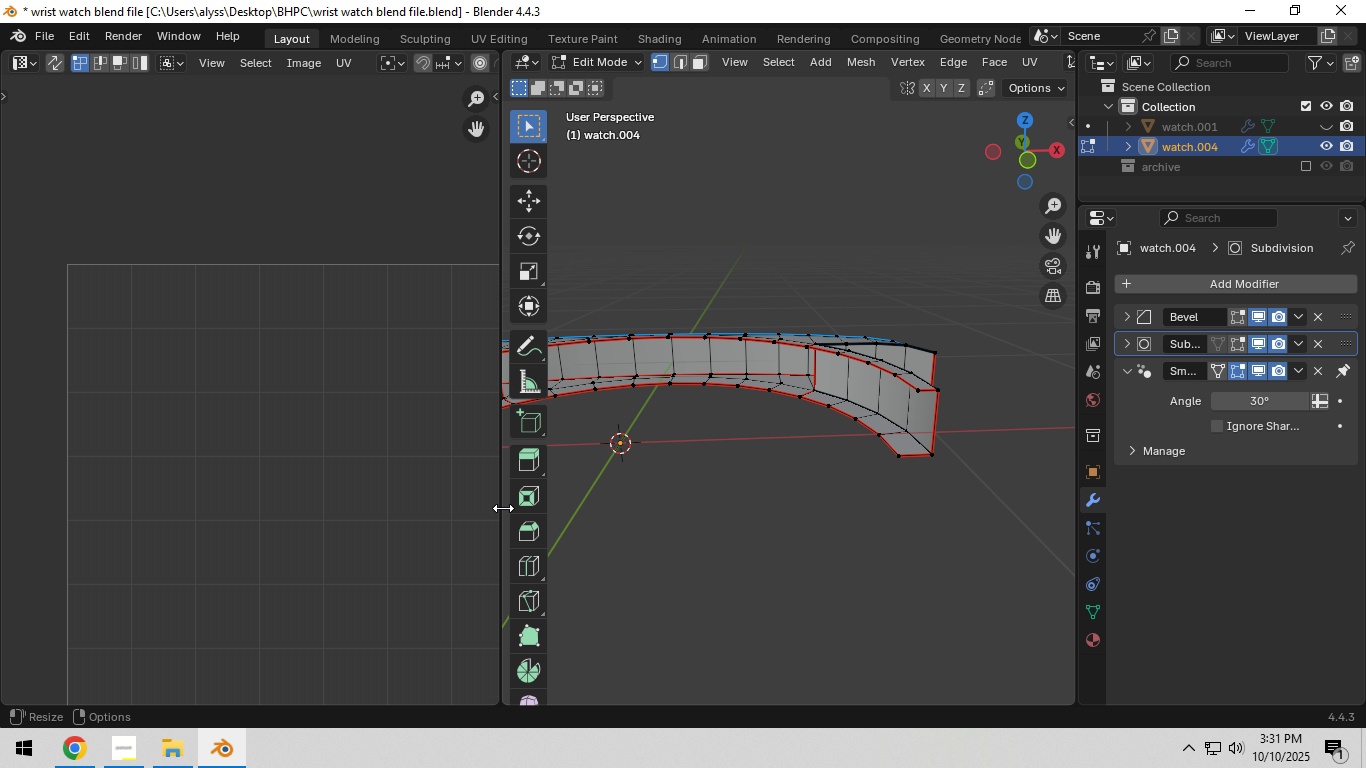 
left_click_drag(start_coordinate=[501, 507], to_coordinate=[299, 514])
 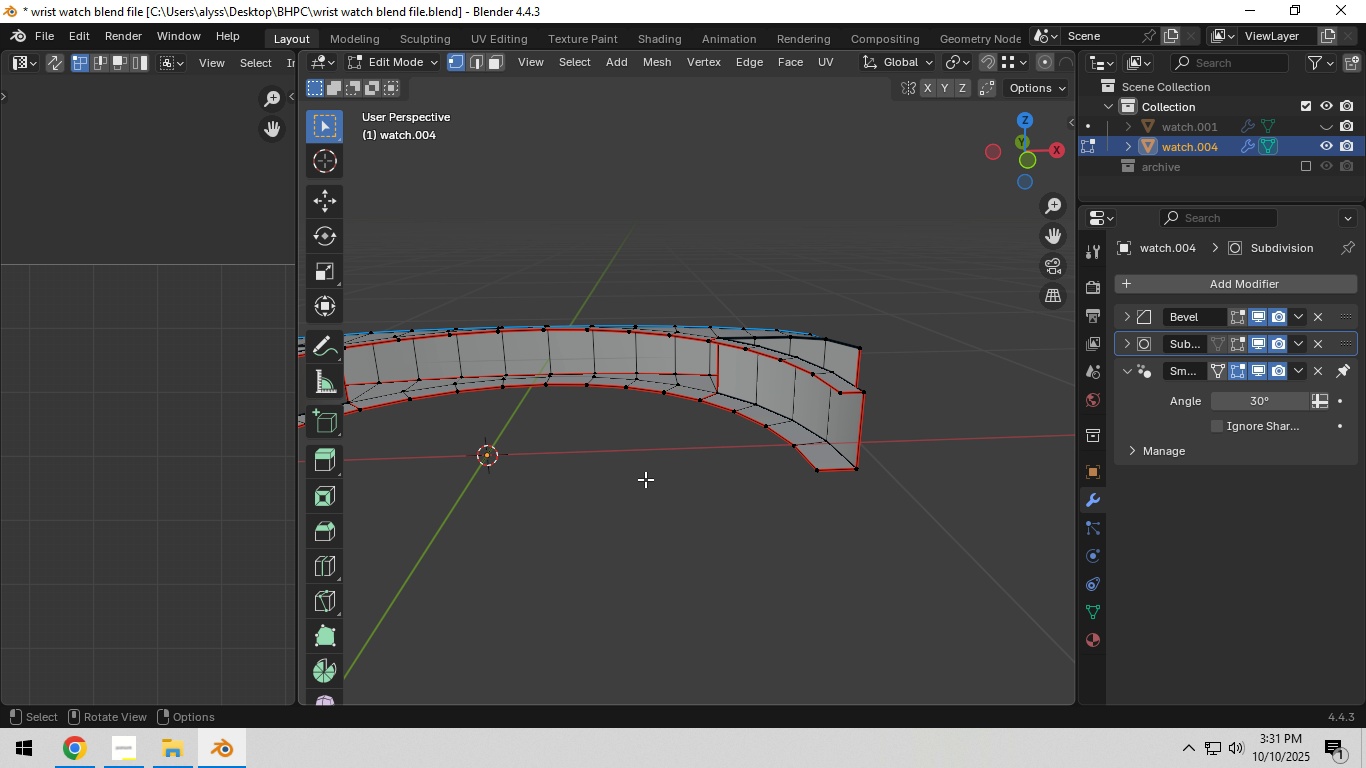 
scroll: coordinate [650, 479], scroll_direction: down, amount: 3.0
 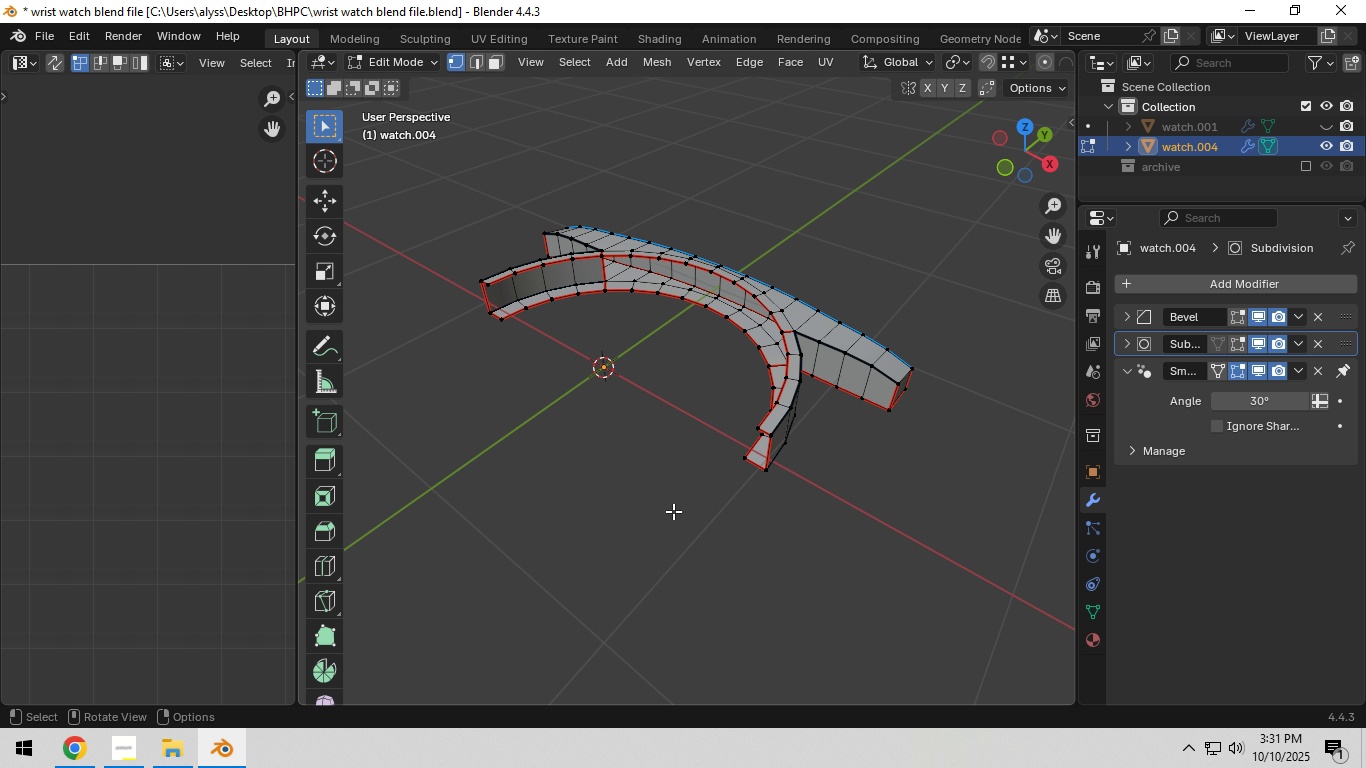 
key(Shift+ShiftLeft)
 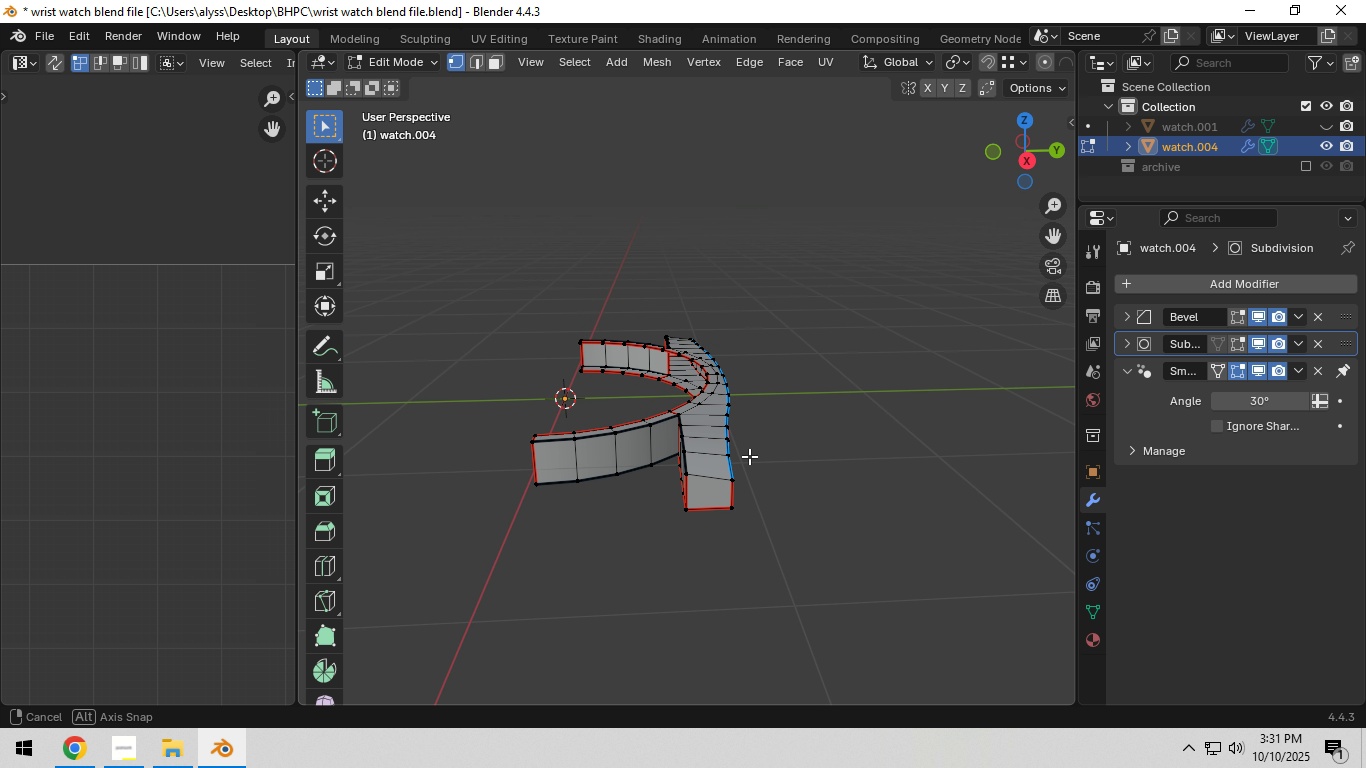 
scroll: coordinate [746, 467], scroll_direction: up, amount: 8.0
 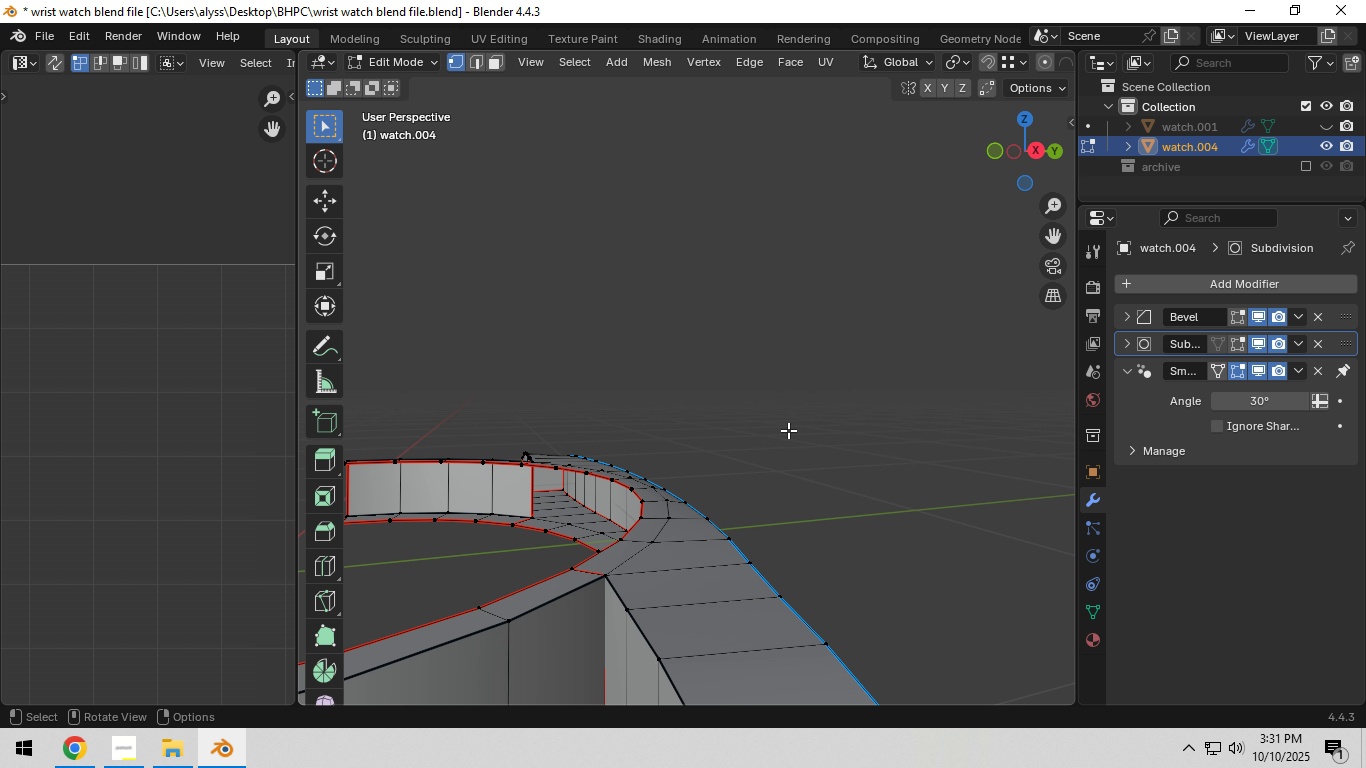 
scroll: coordinate [776, 458], scroll_direction: down, amount: 4.0
 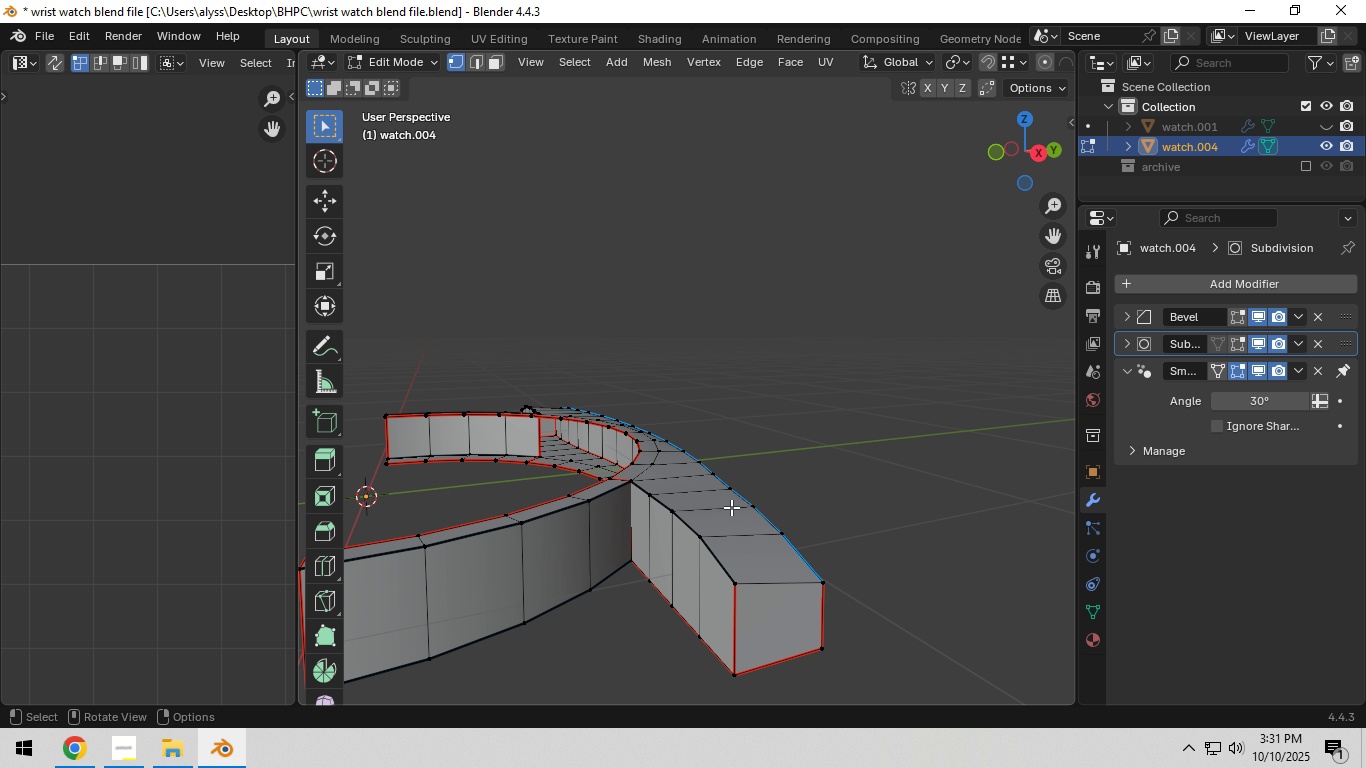 
left_click([628, 528])
 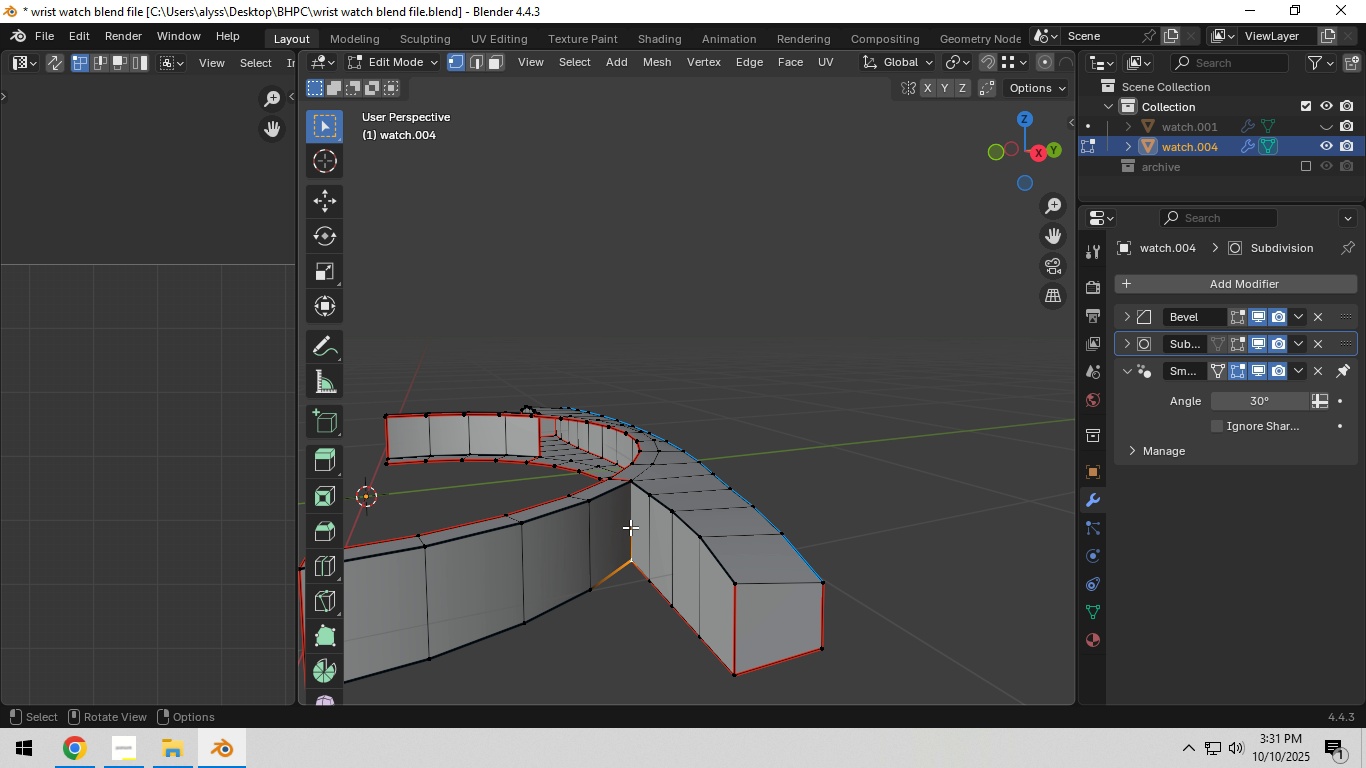 
key(3)
 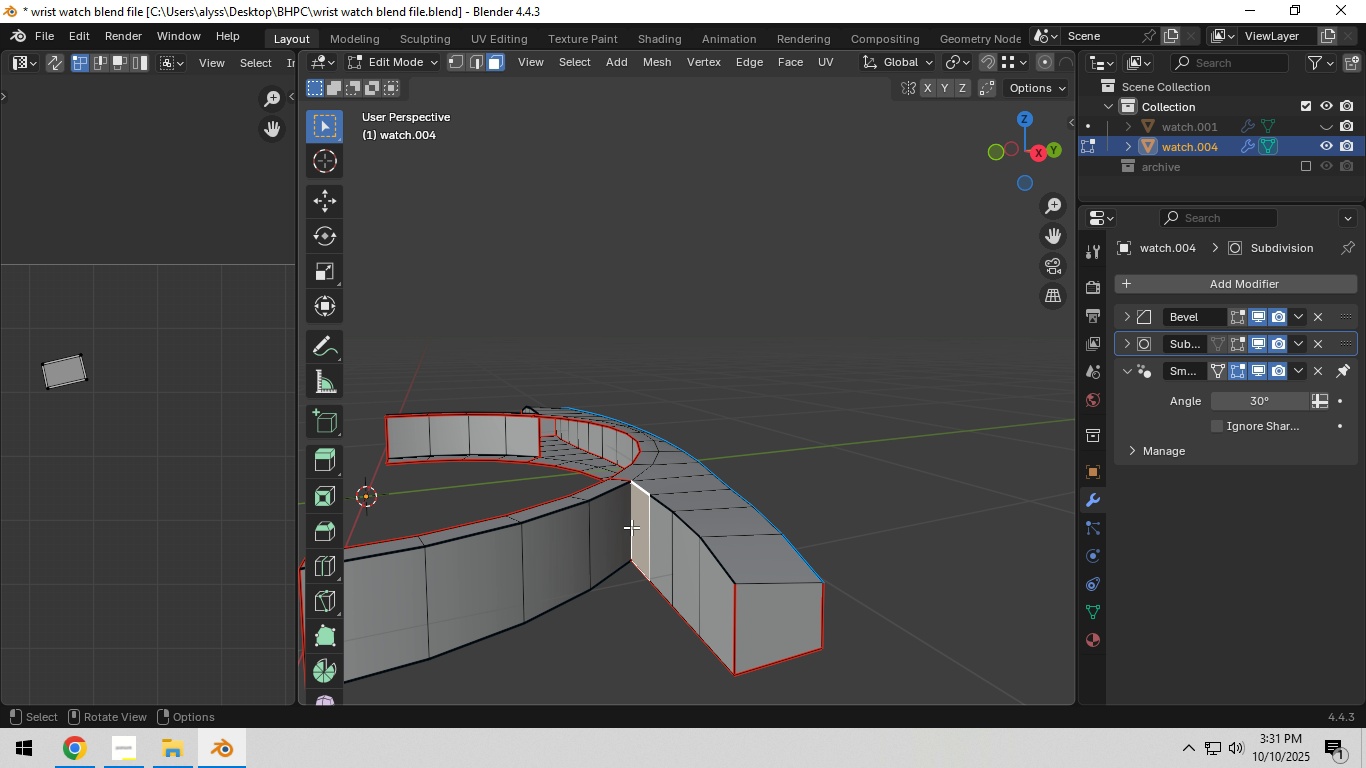 
left_click([631, 527])
 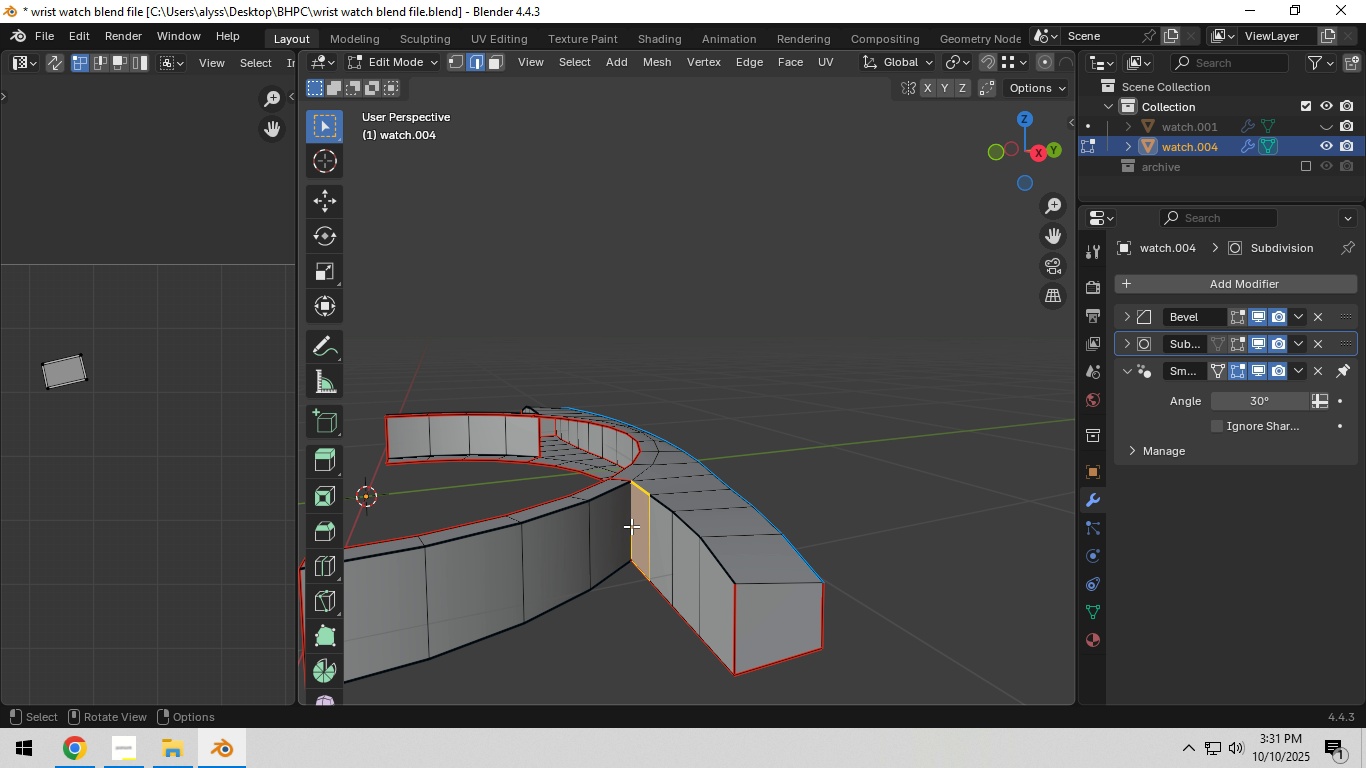 
key(2)
 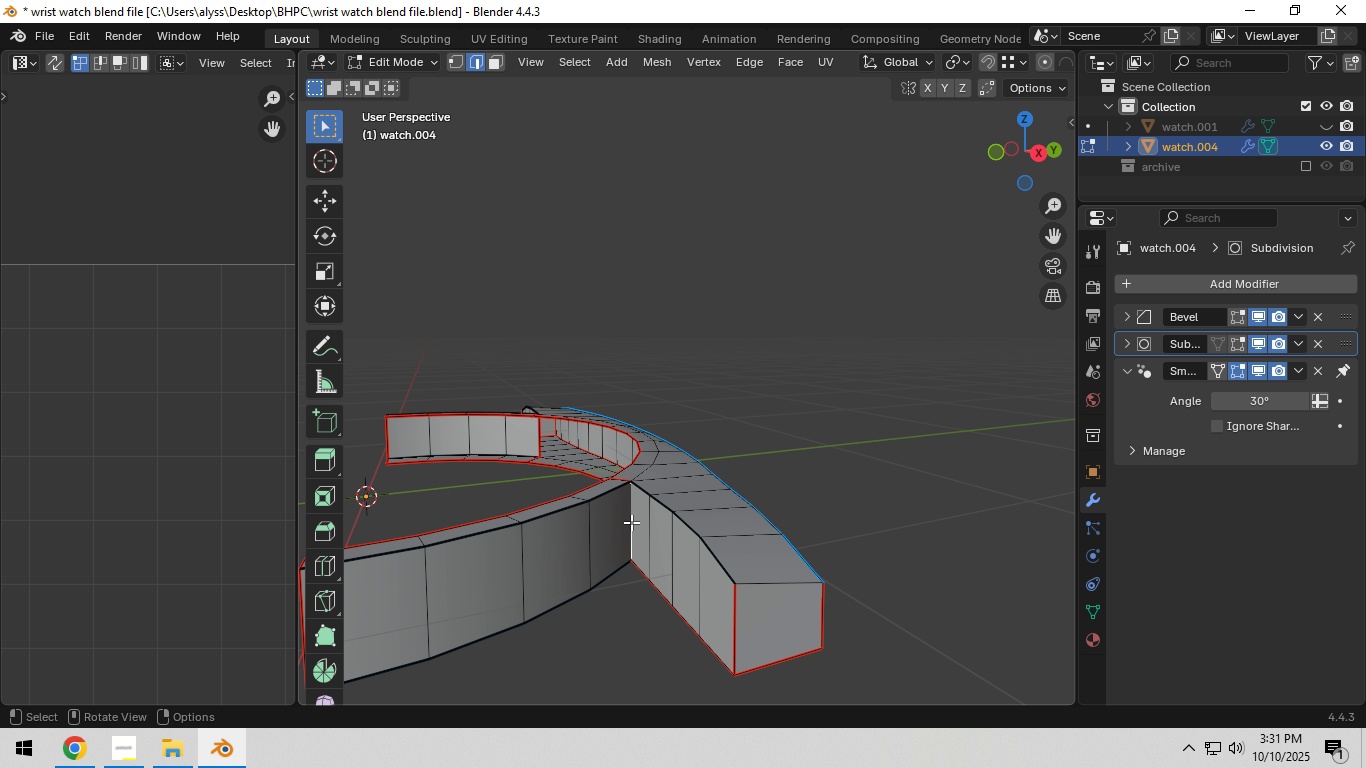 
left_click([631, 522])
 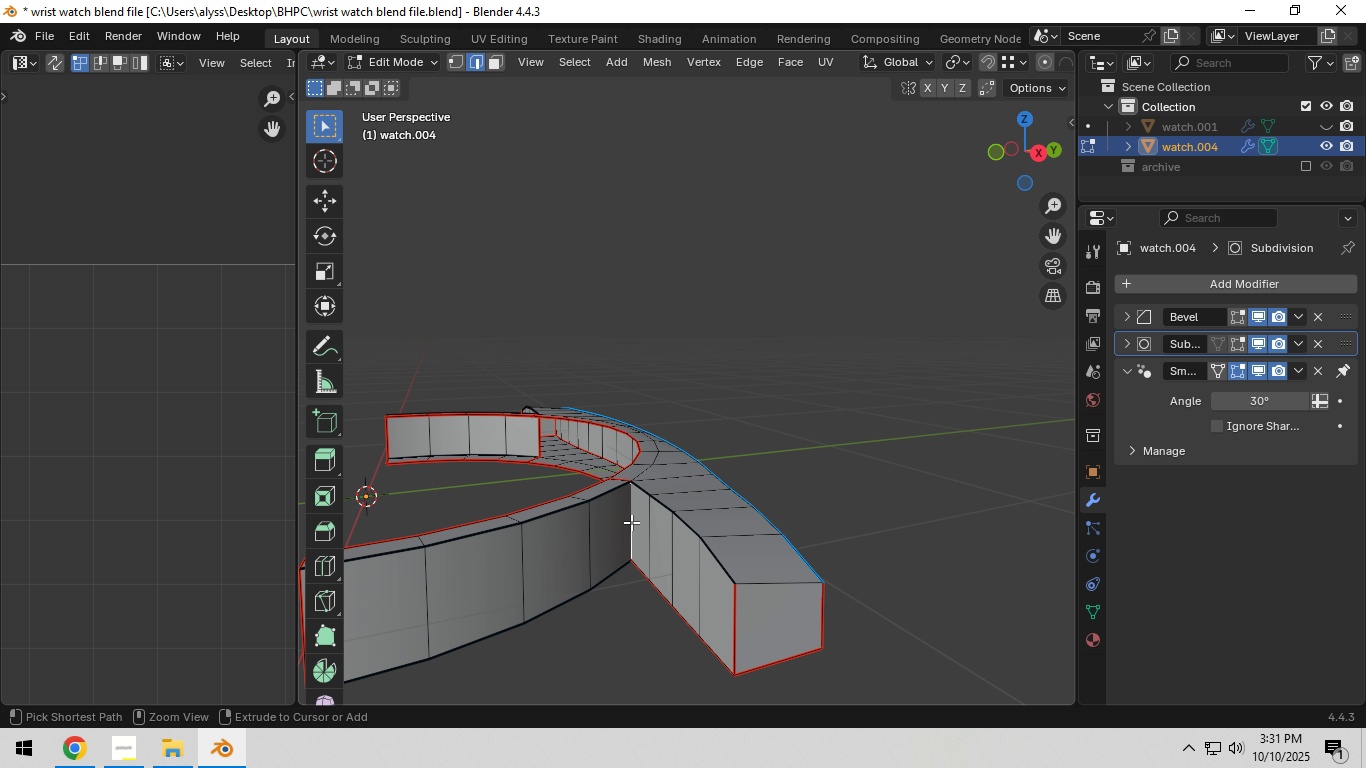 
key(Control+E)
 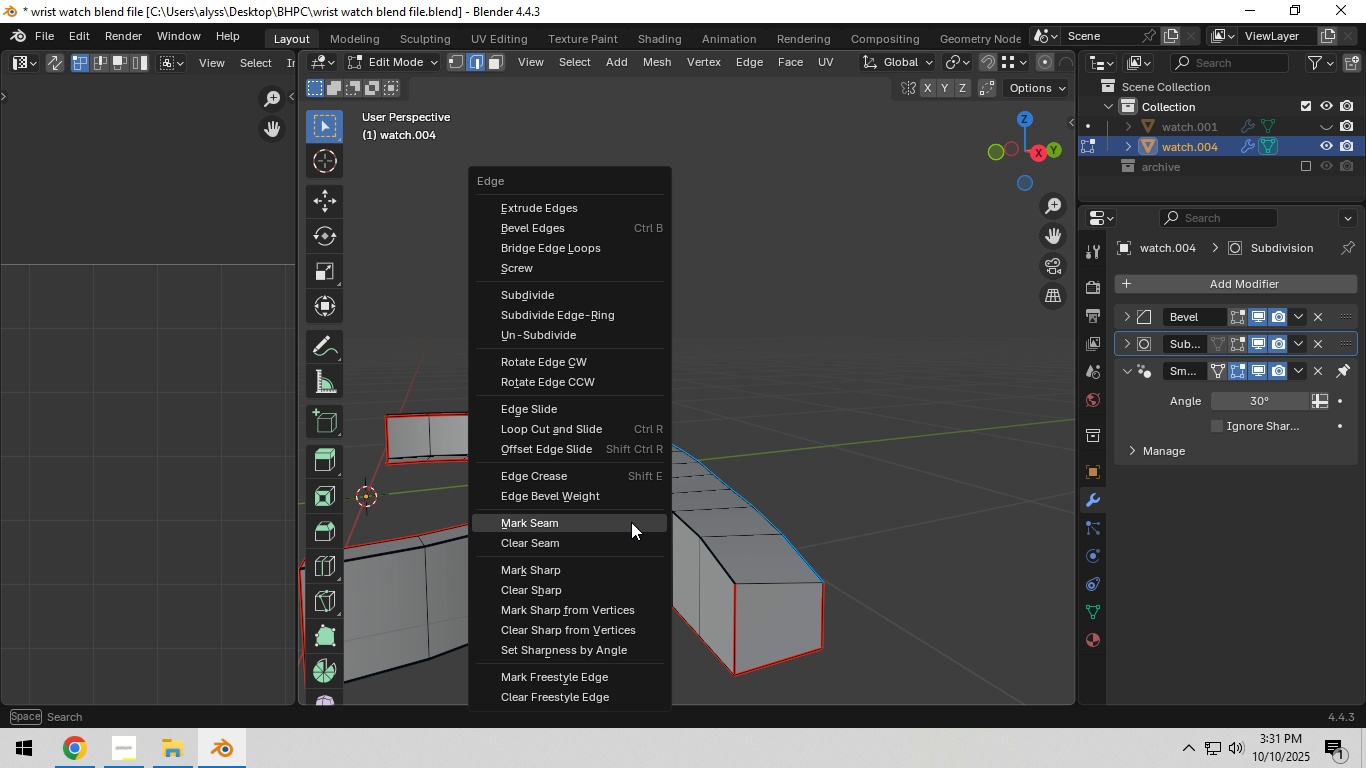 
left_click([631, 522])
 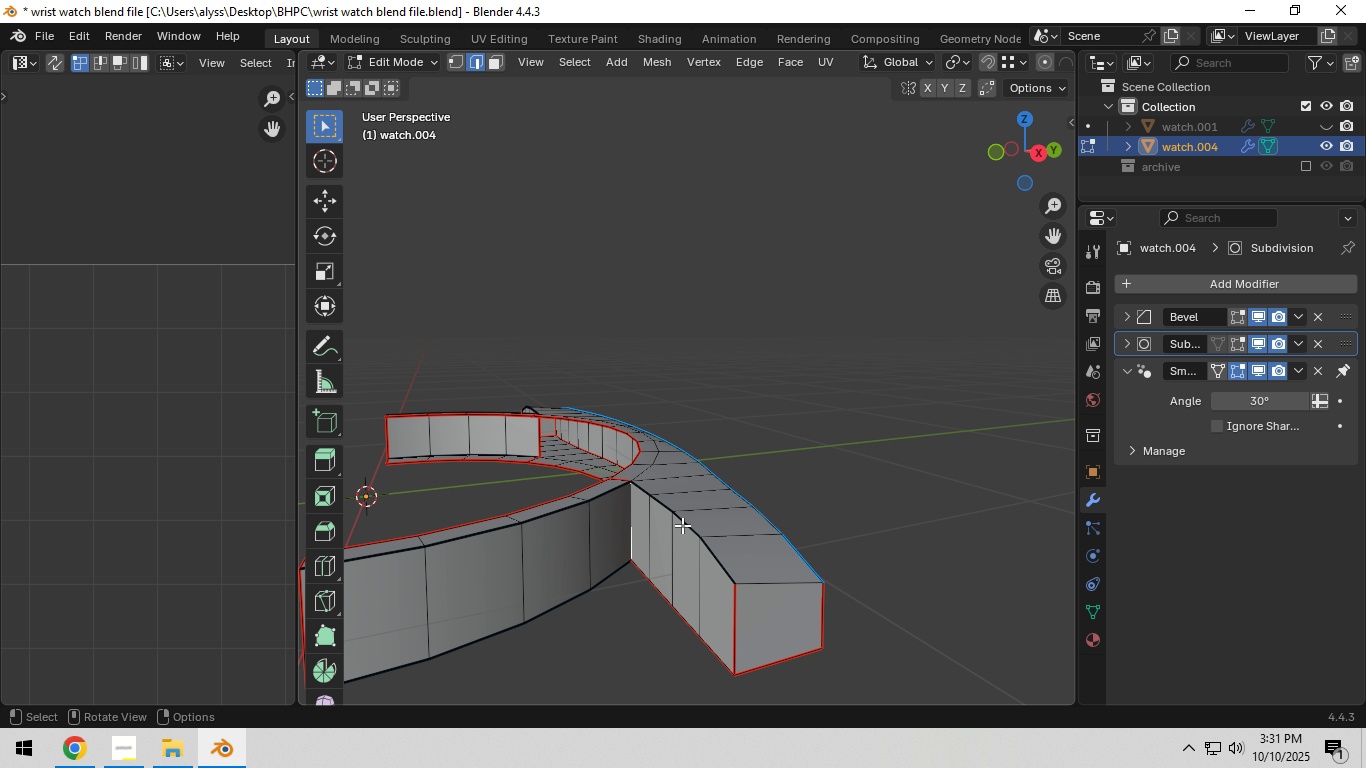 
key(A)
 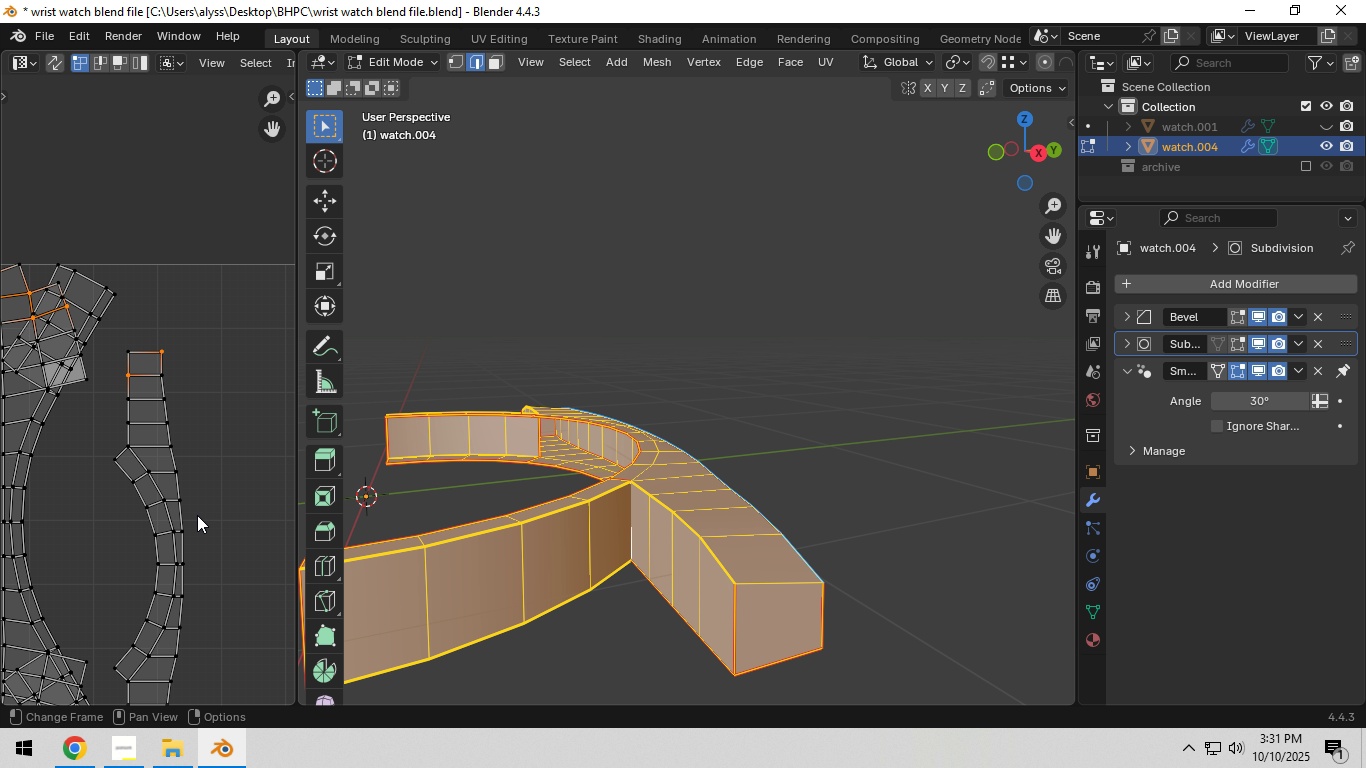 
scroll: coordinate [236, 438], scroll_direction: up, amount: 4.0
 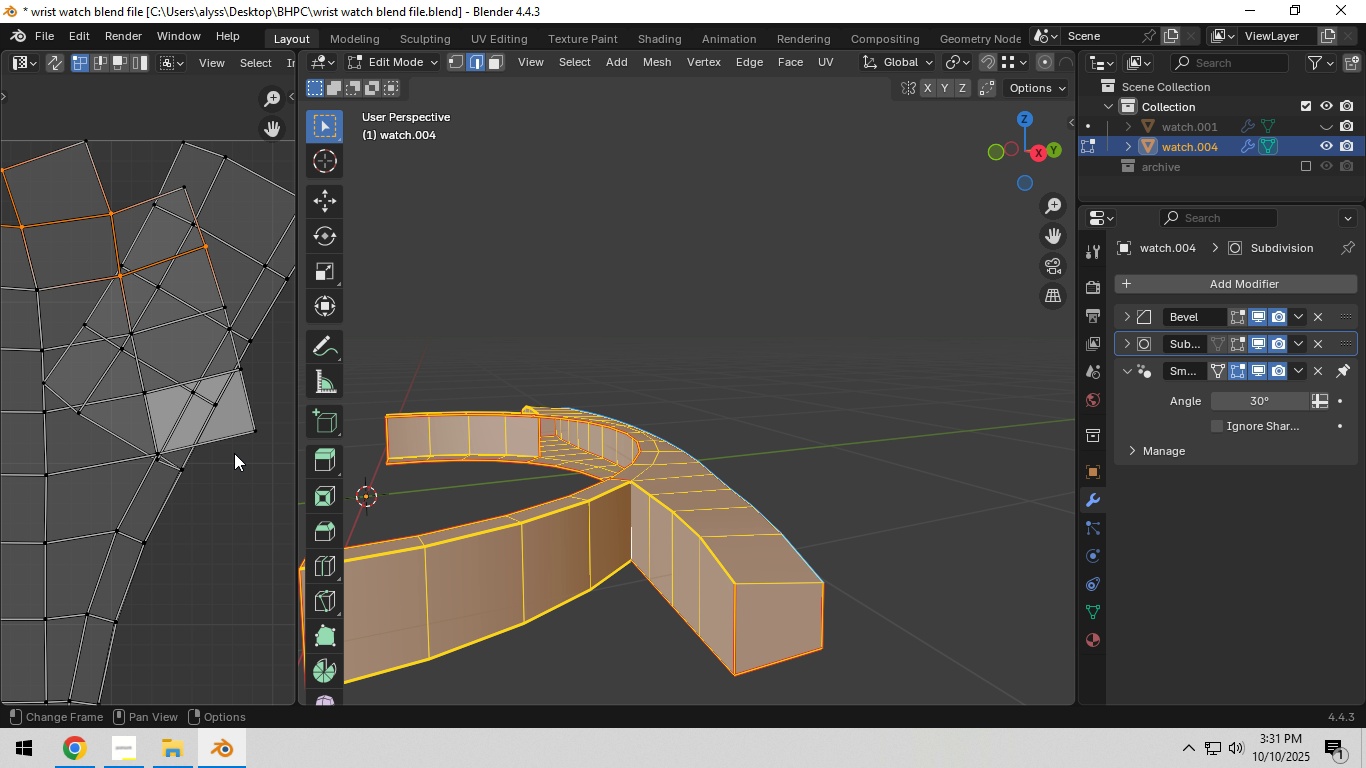 
hold_key(key=ShiftLeft, duration=0.46)
 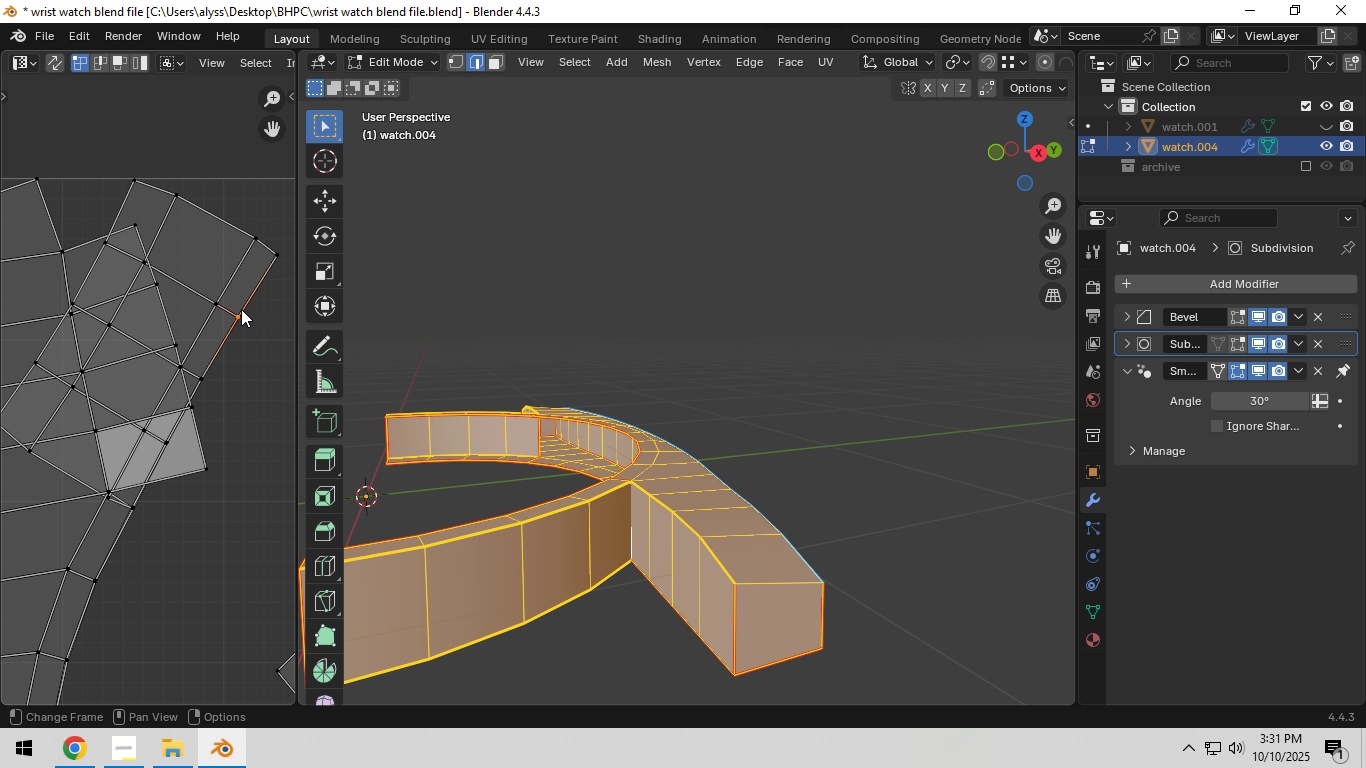 
left_click([241, 309])
 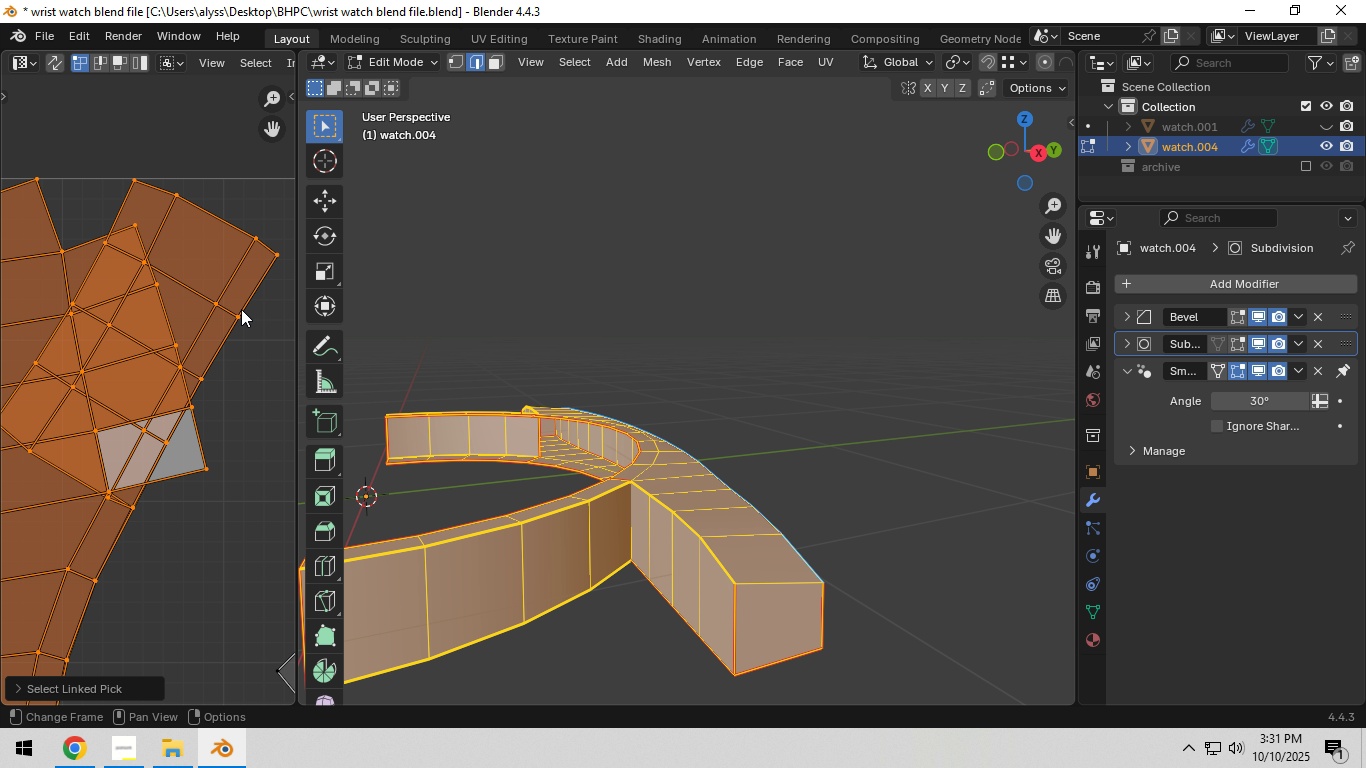 
key(L)
 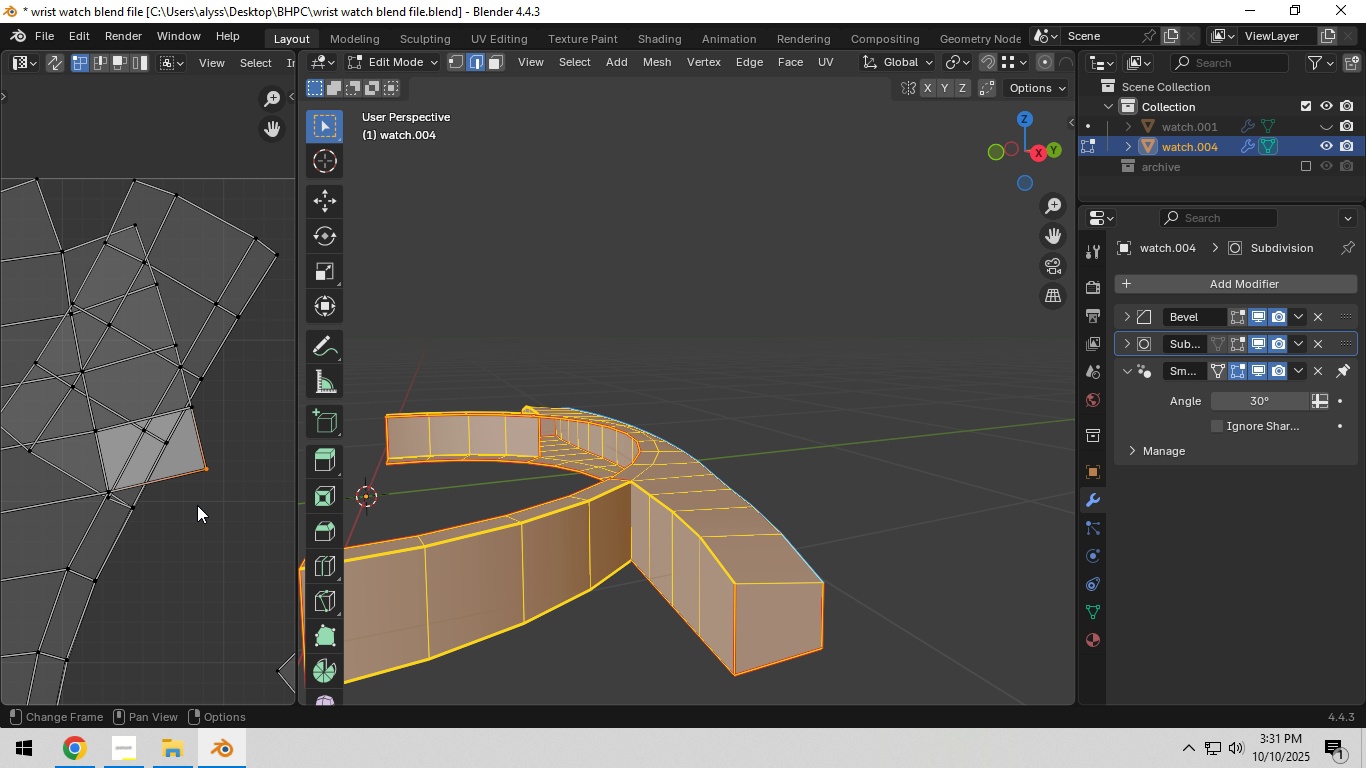 
scroll: coordinate [197, 505], scroll_direction: down, amount: 3.0
 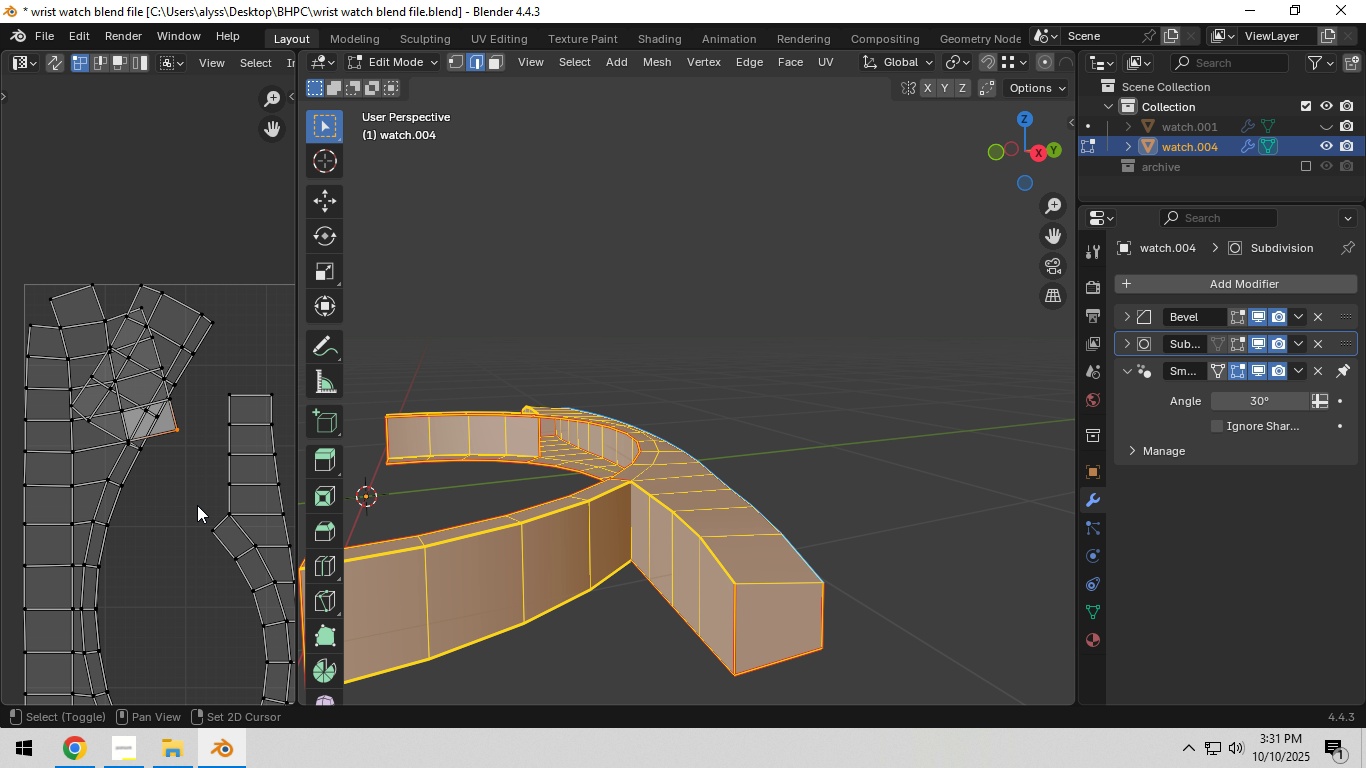 
hold_key(key=ShiftLeft, duration=0.8)
 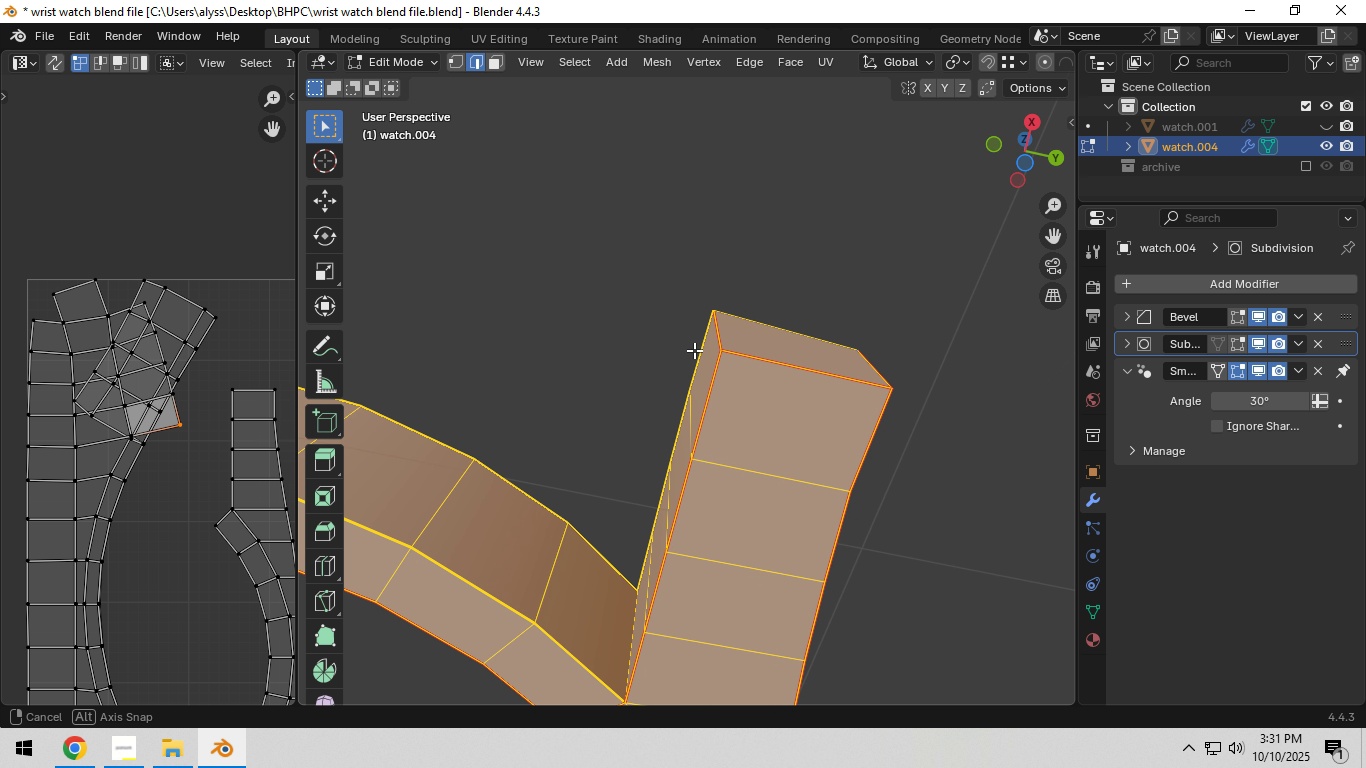 
left_click([960, 439])
 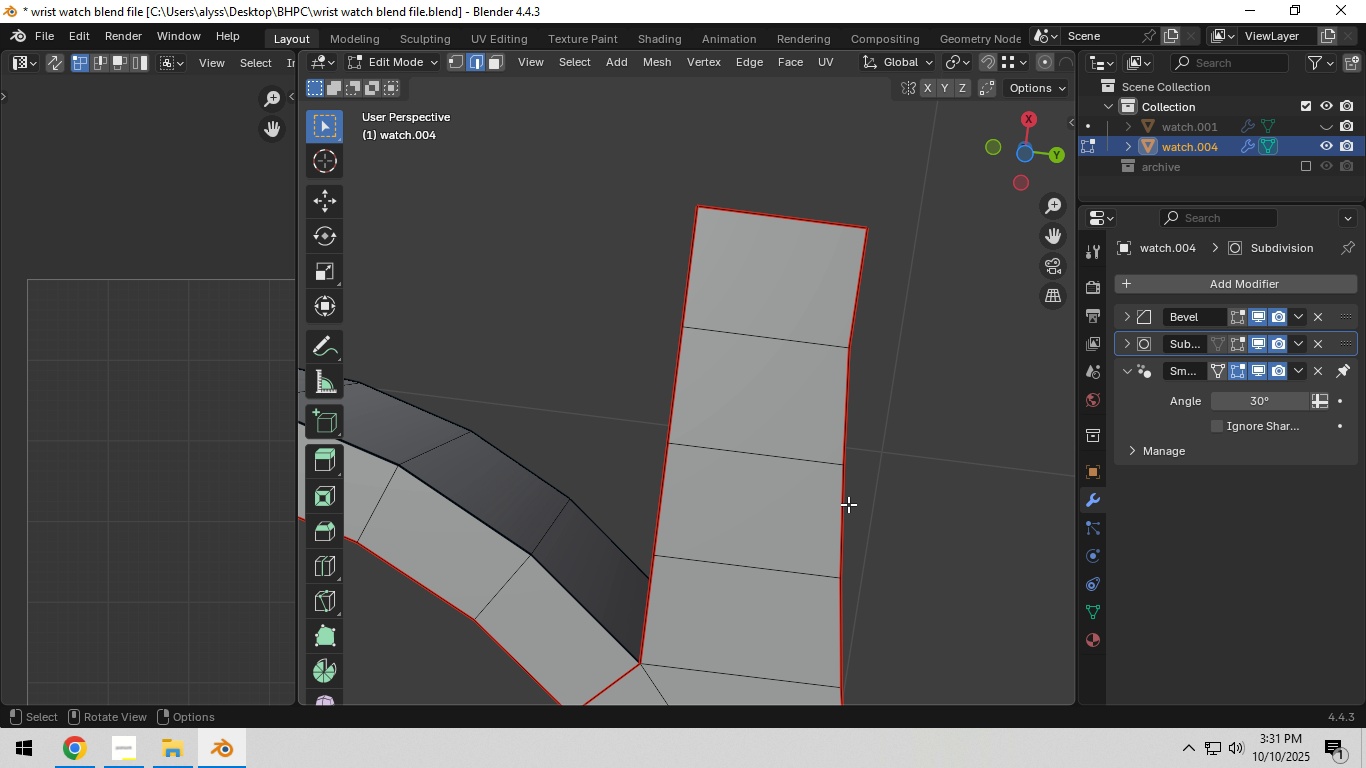 
scroll: coordinate [848, 504], scroll_direction: down, amount: 3.0
 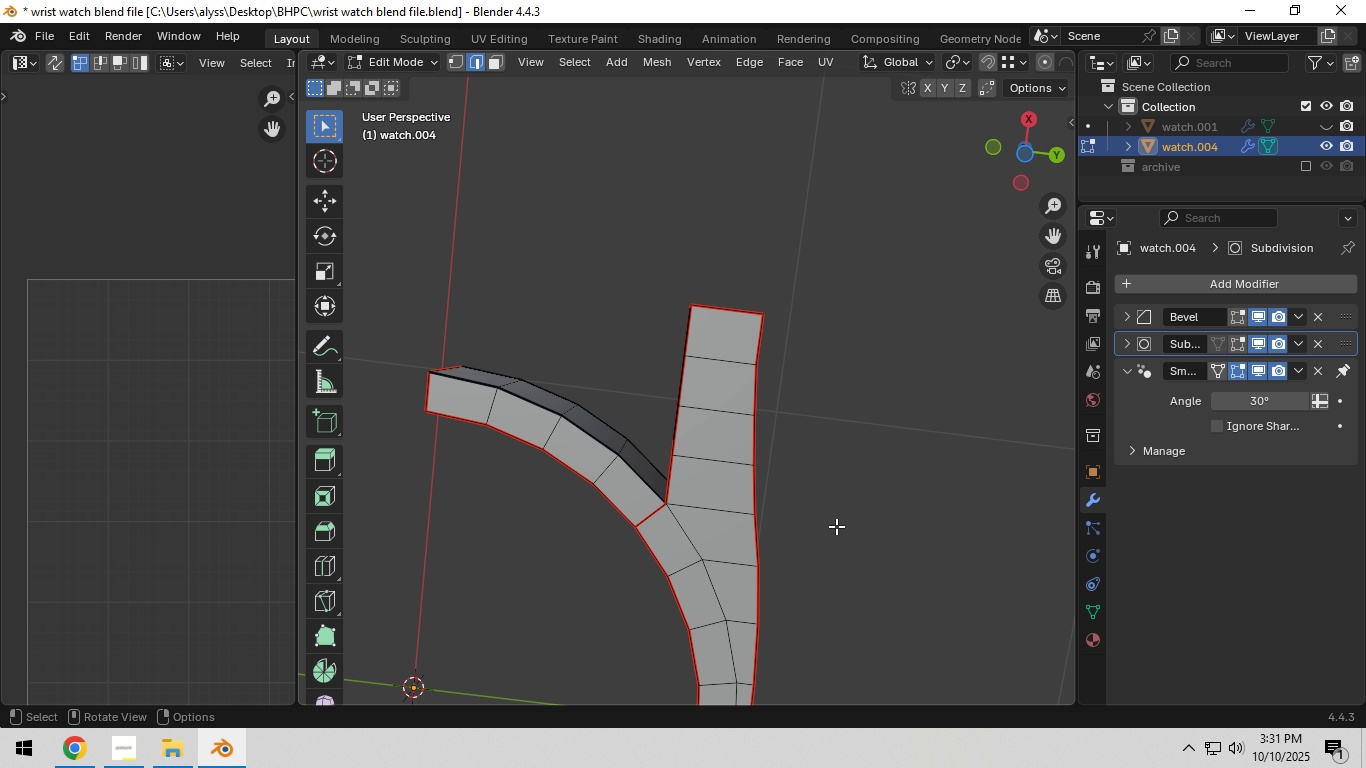 
hold_key(key=ShiftLeft, duration=0.51)
 